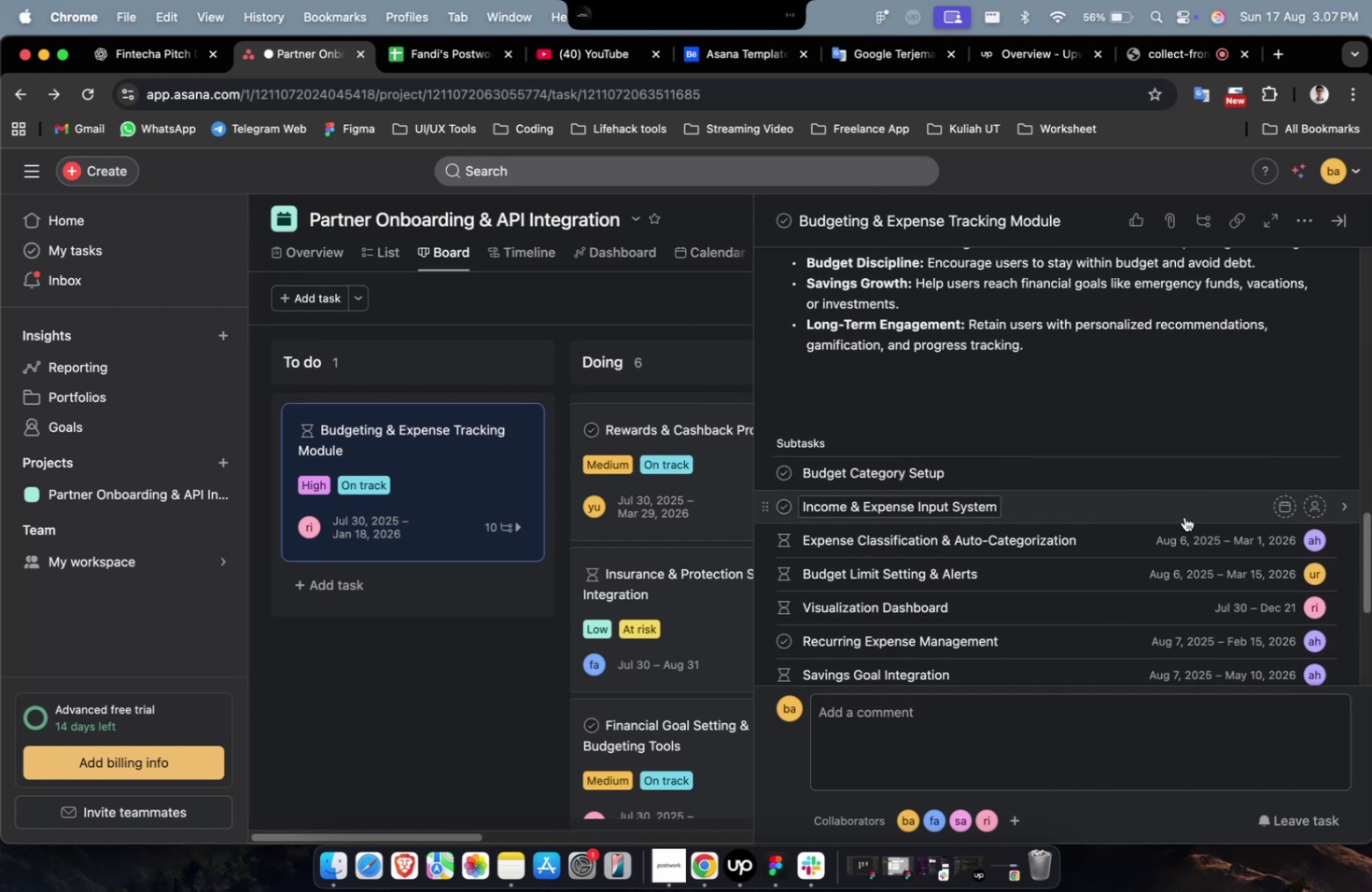 
left_click([1184, 513])
 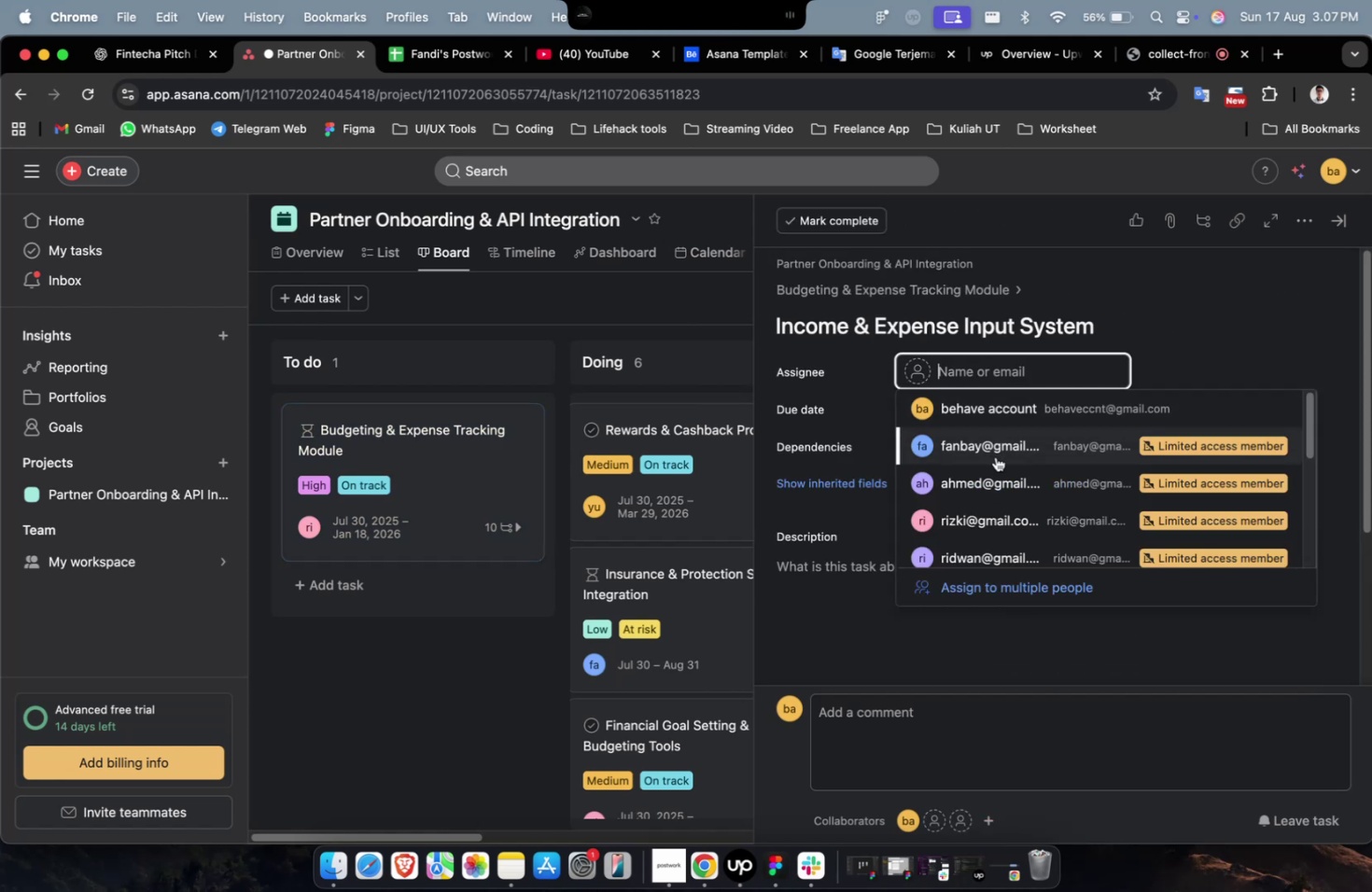 
left_click([996, 474])
 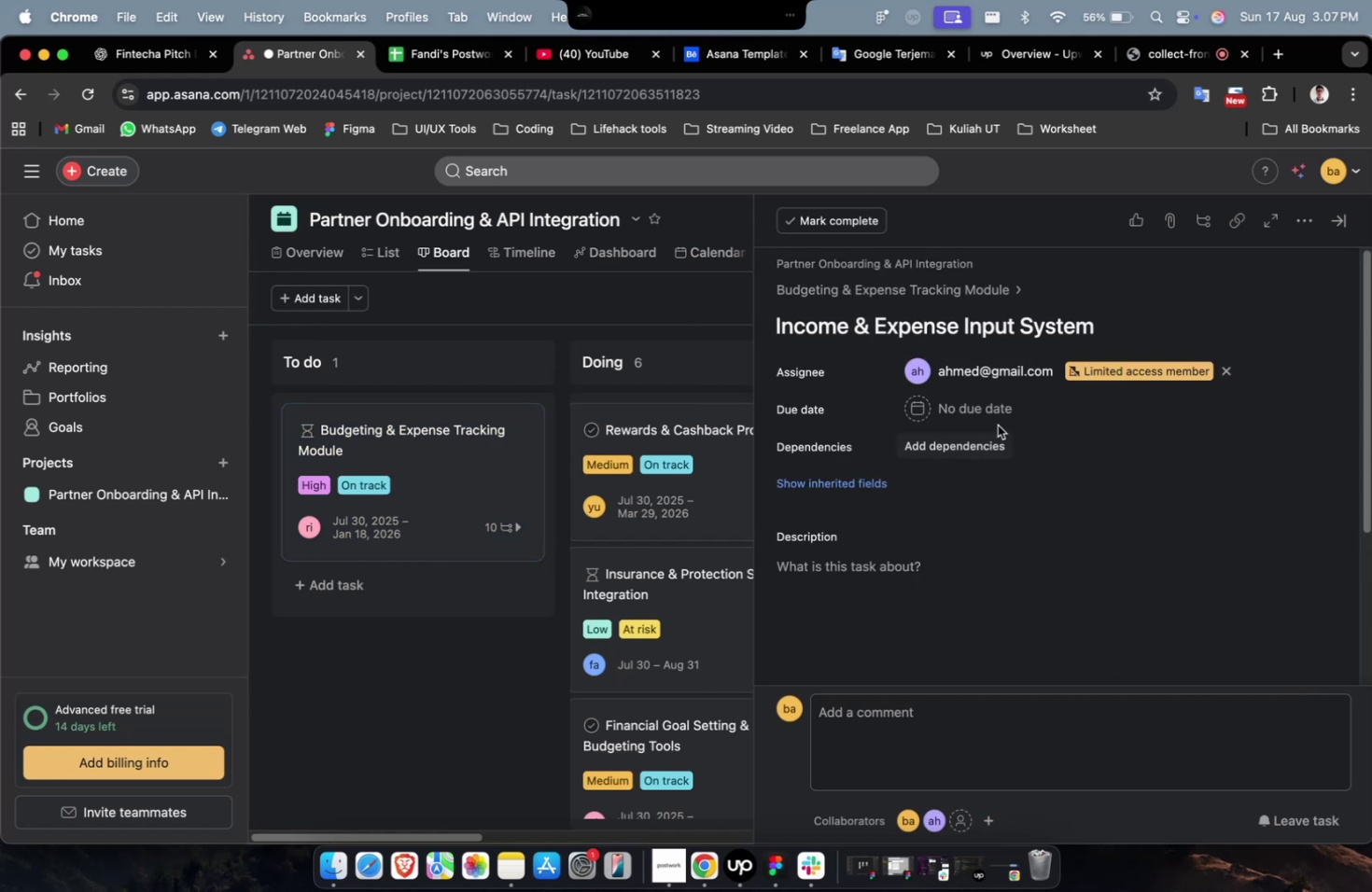 
left_click([996, 421])
 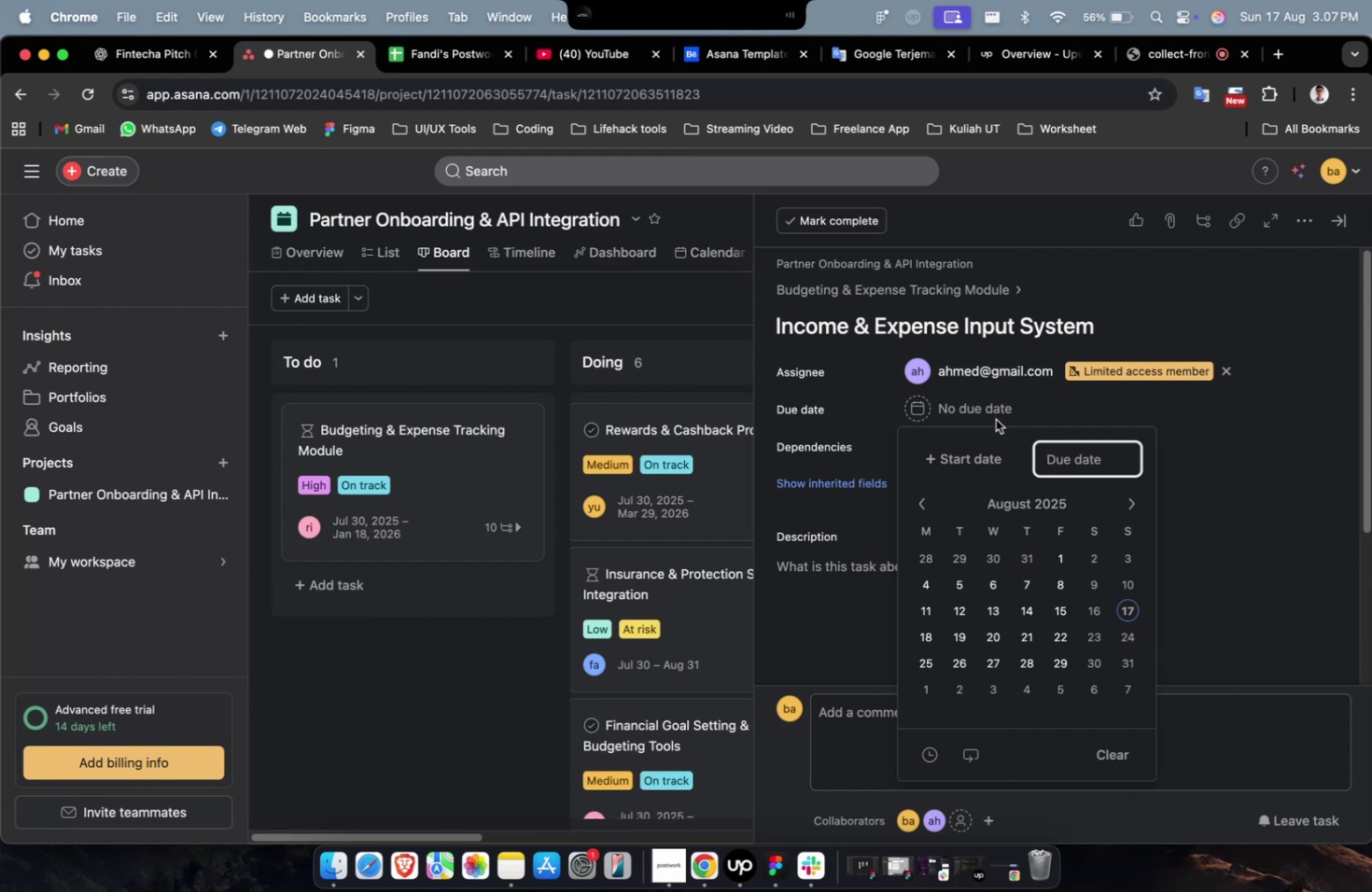 
wait(44.88)
 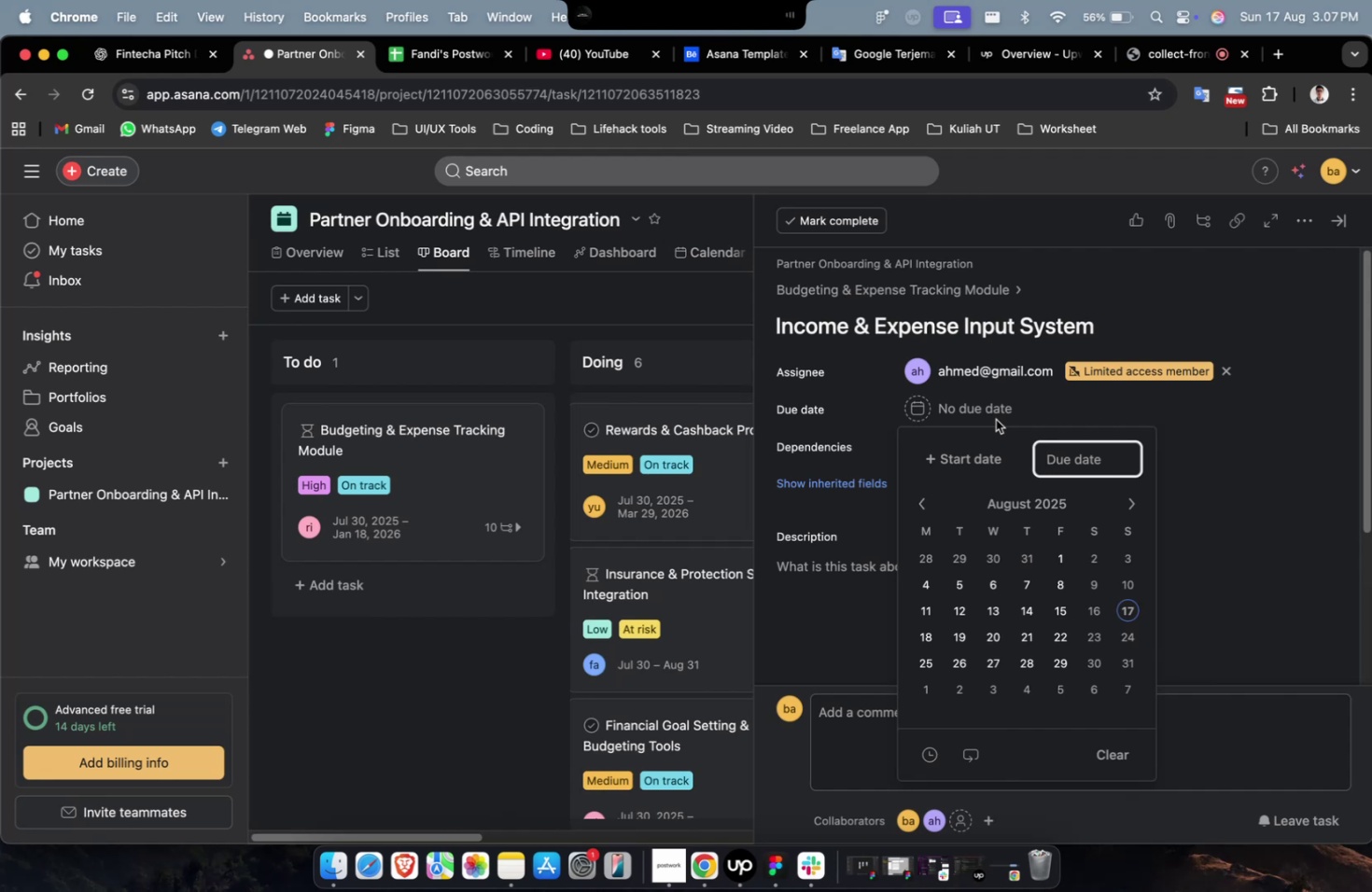 
left_click([1025, 569])
 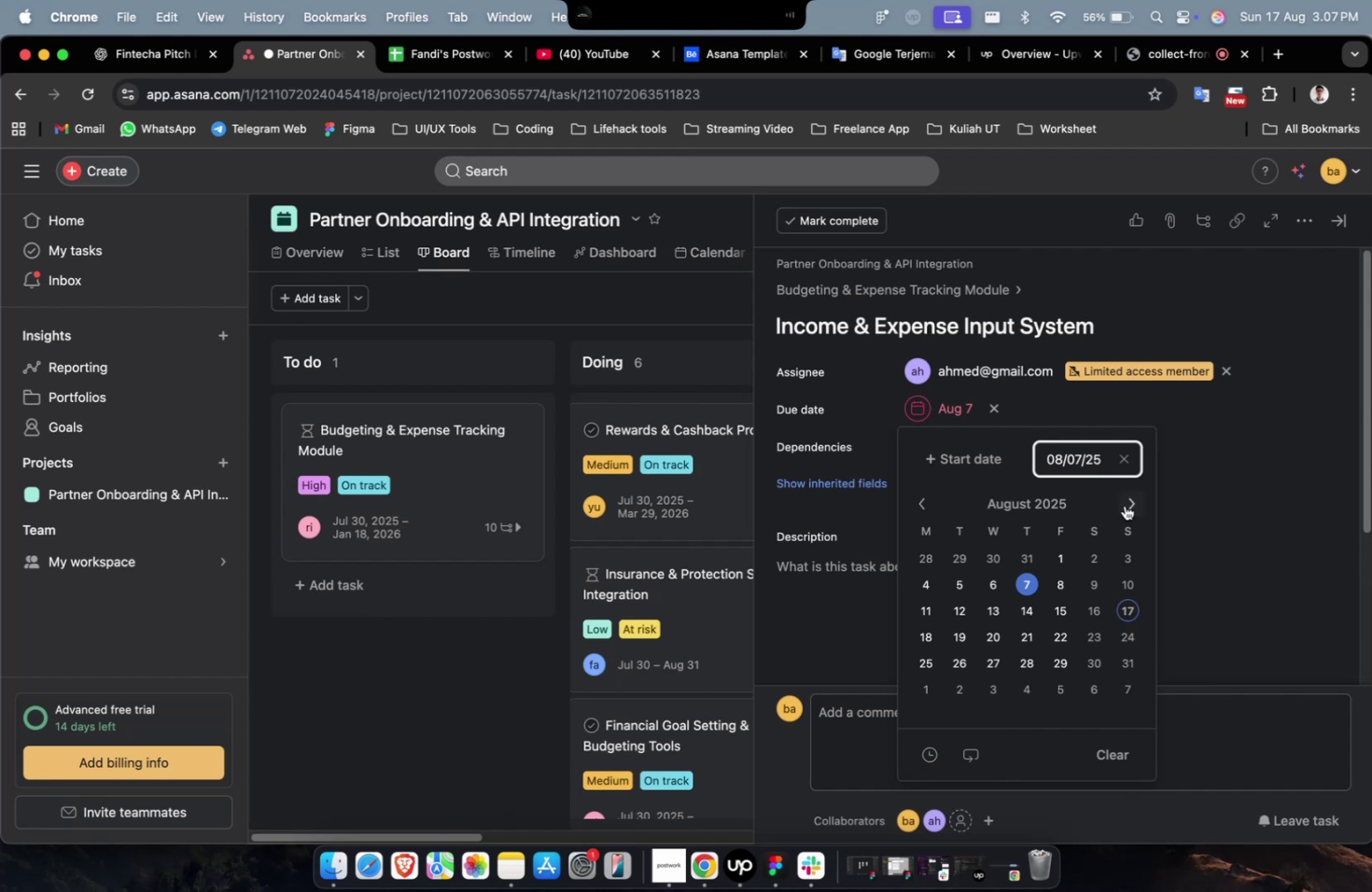 
double_click([1129, 503])
 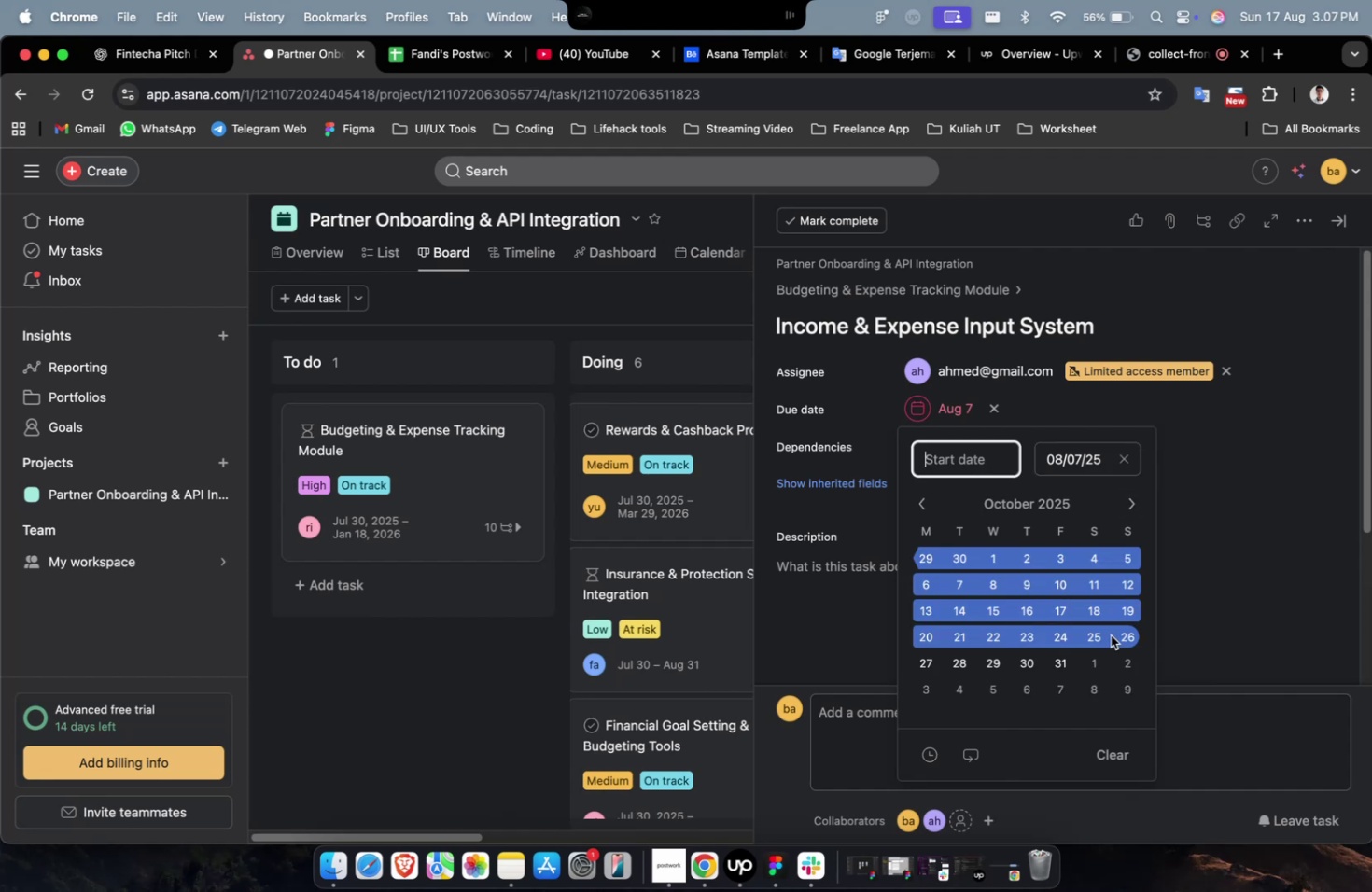 
triple_click([1127, 640])
 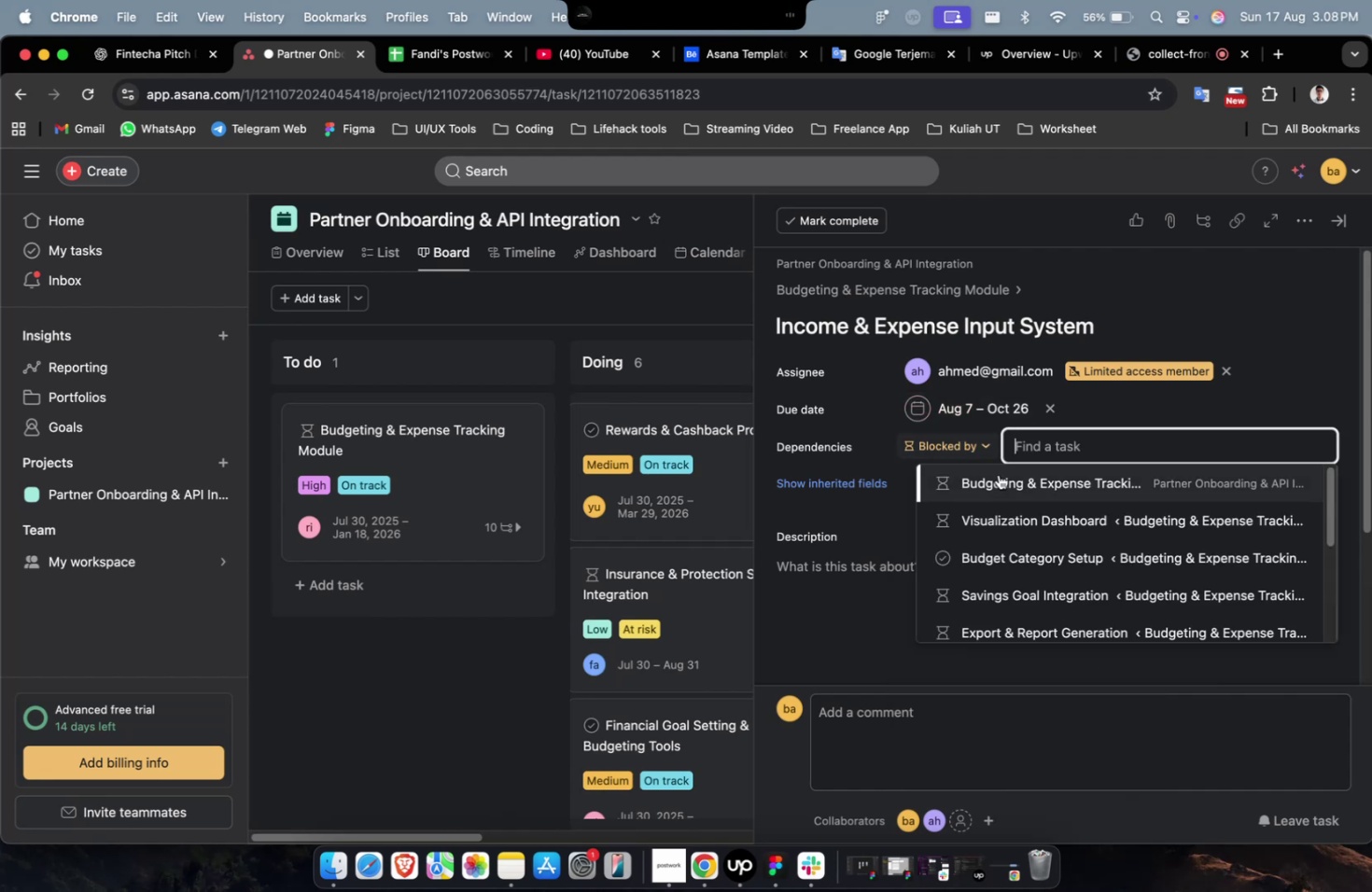 
triple_click([1002, 476])
 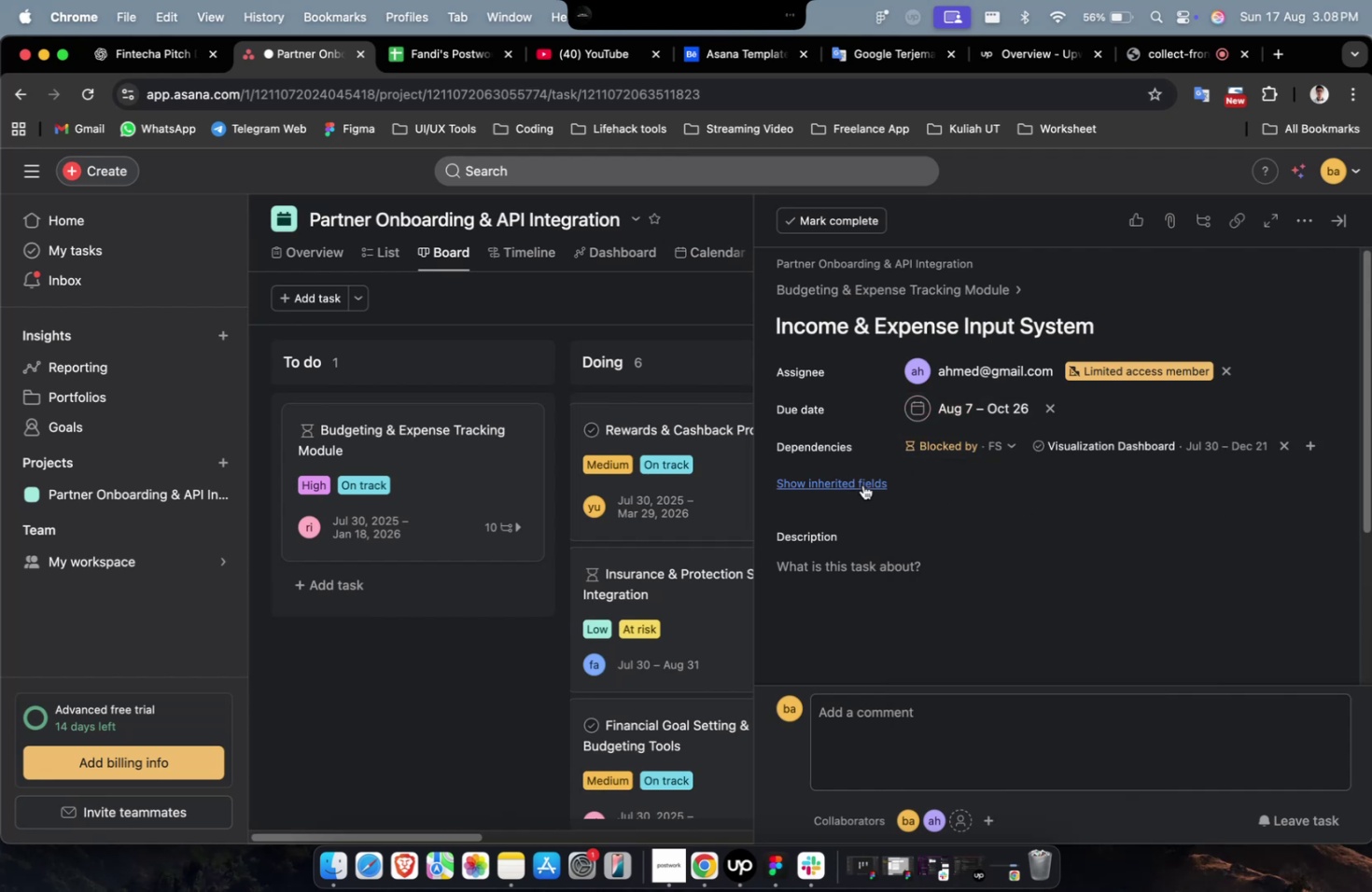 
triple_click([861, 484])
 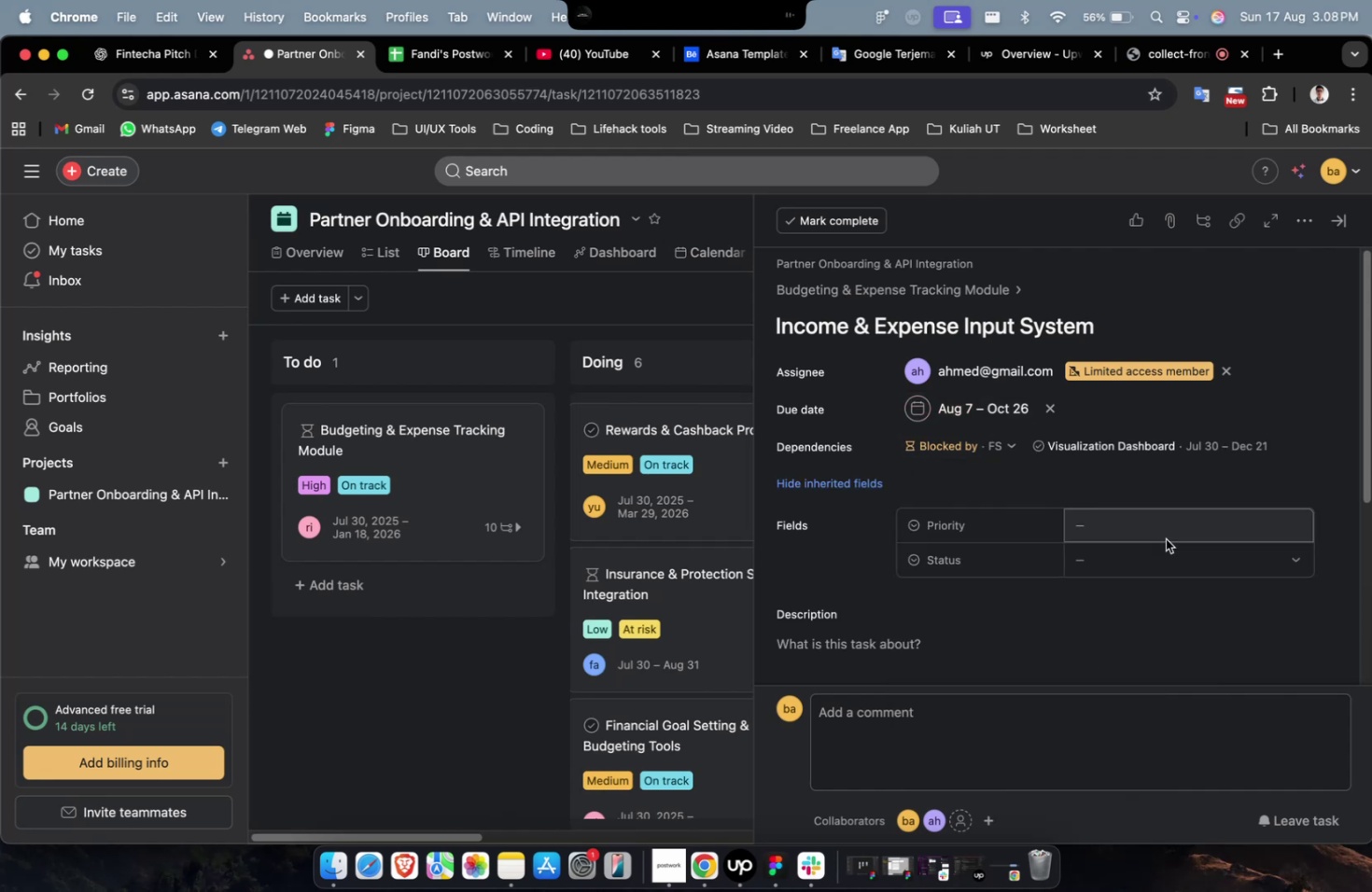 
triple_click([1164, 536])
 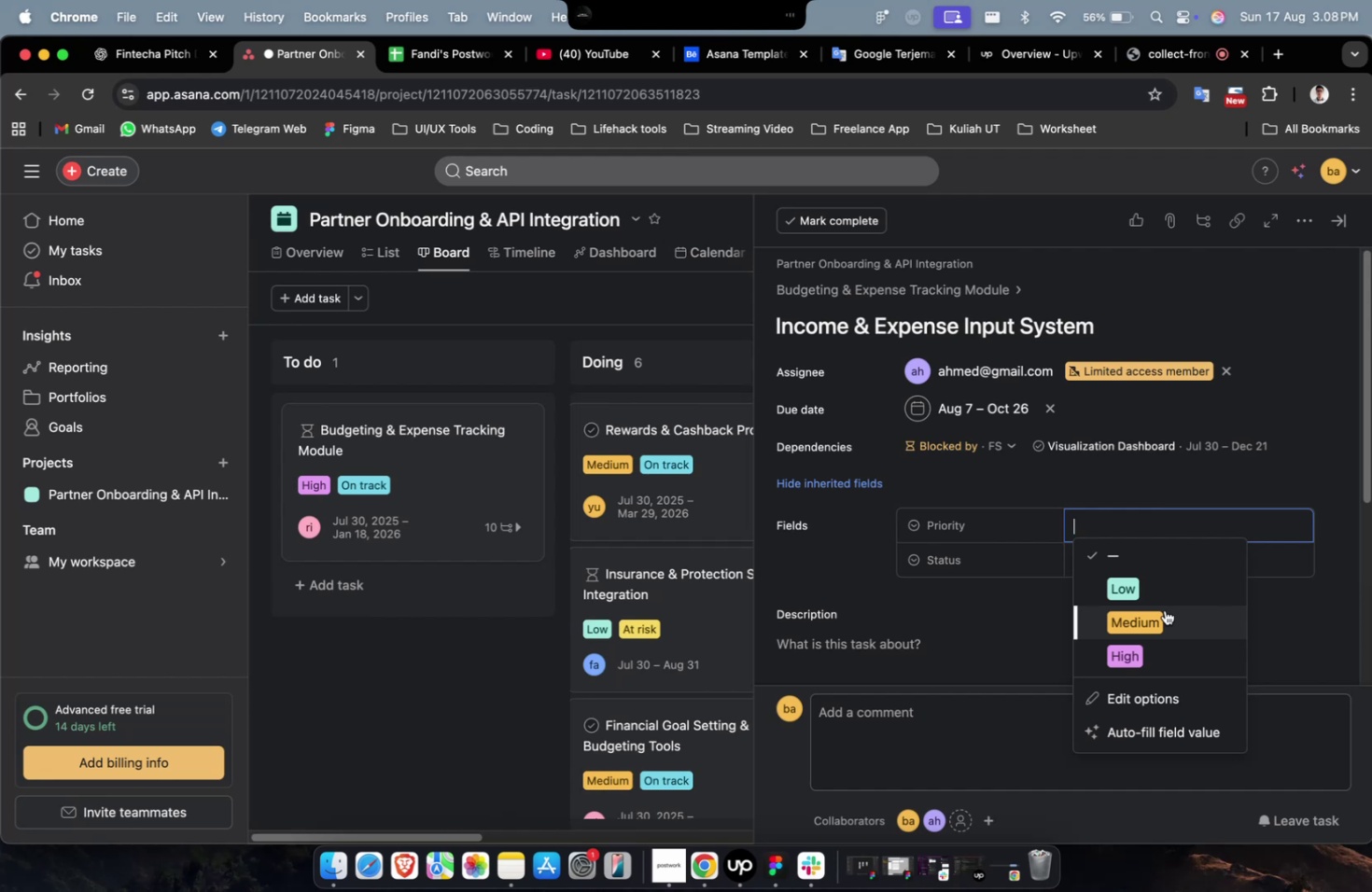 
wait(30.29)
 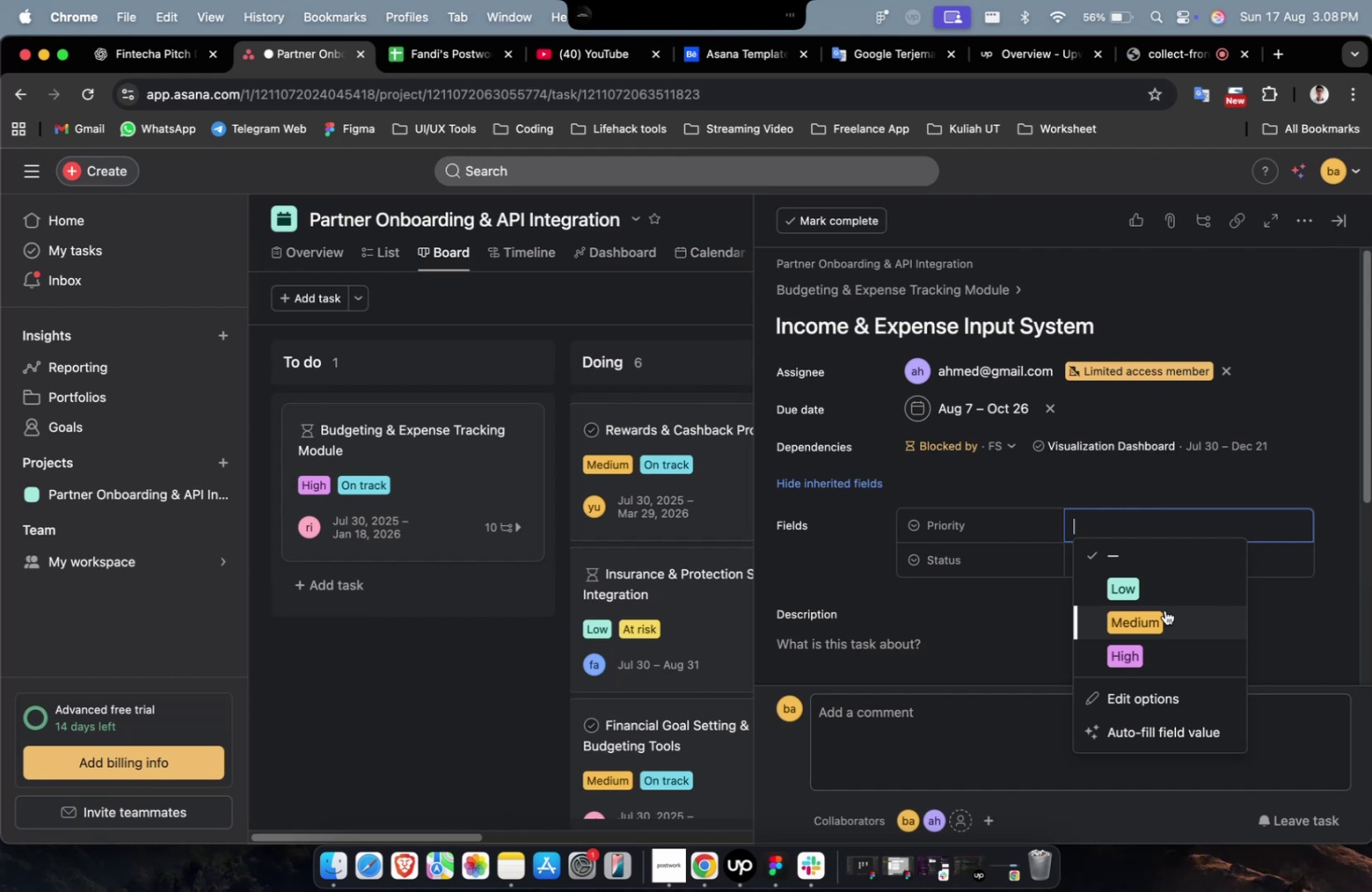 
double_click([1167, 555])
 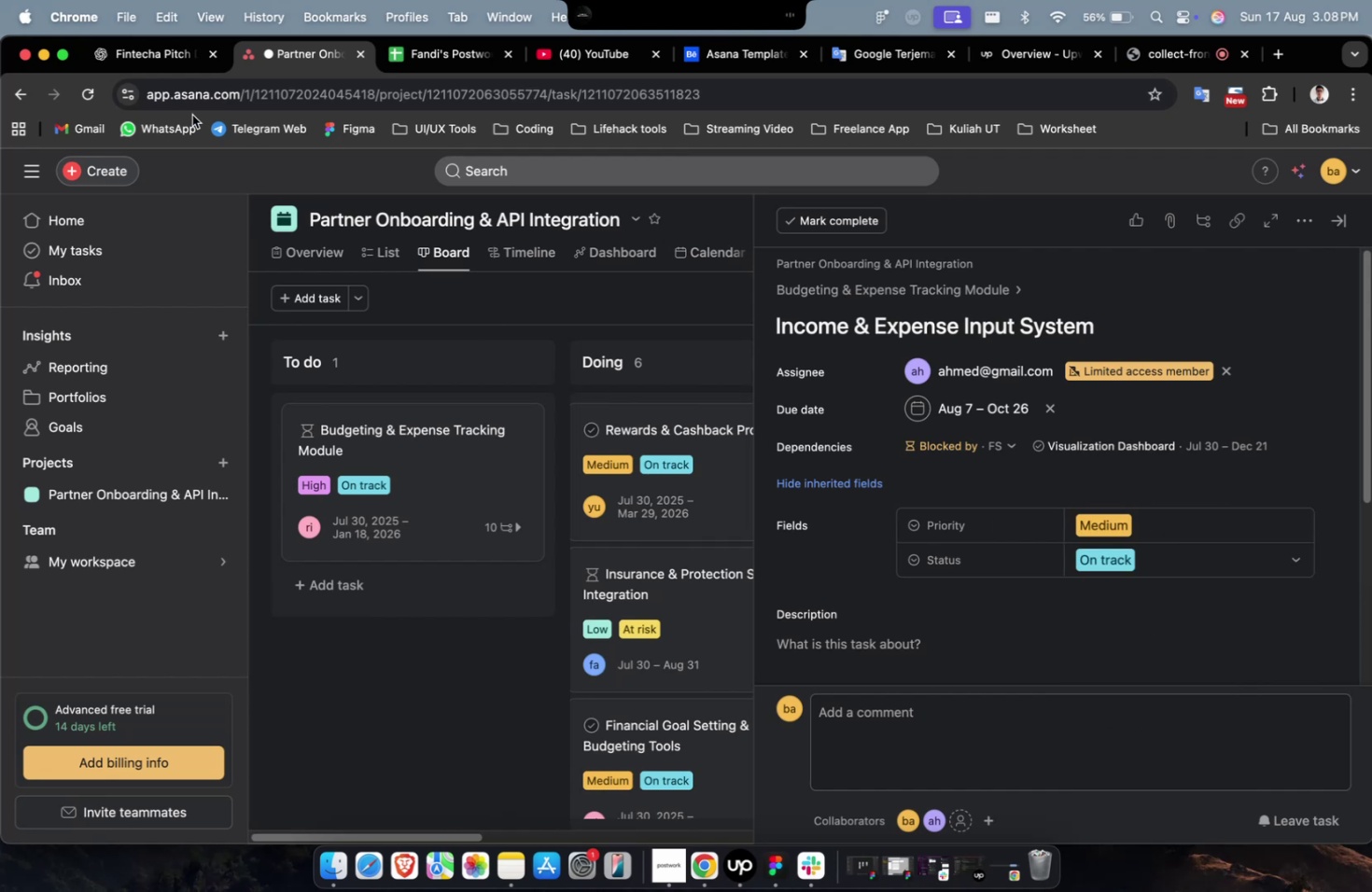 
left_click([161, 58])
 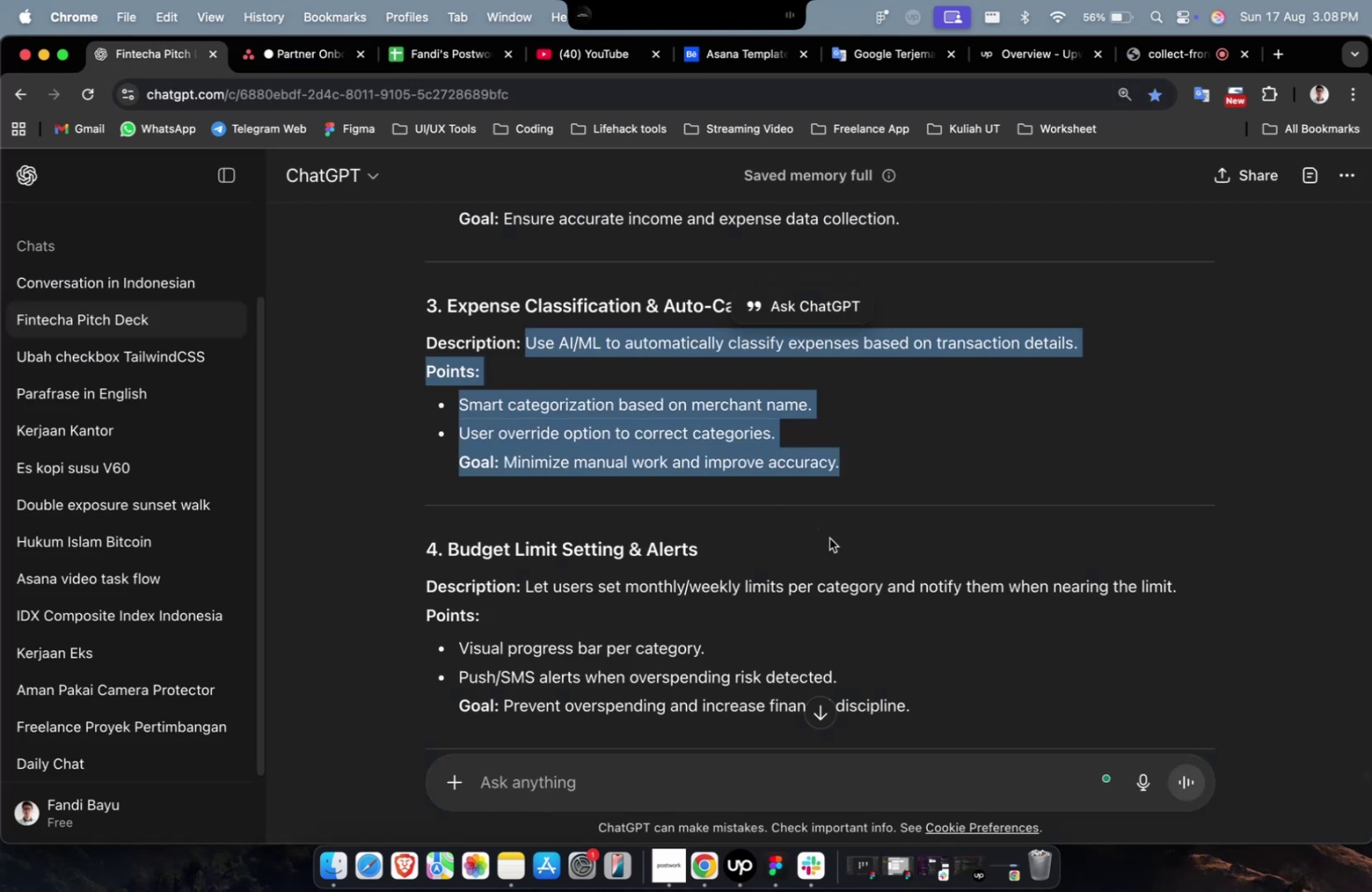 
scroll: coordinate [833, 528], scroll_direction: up, amount: 12.0
 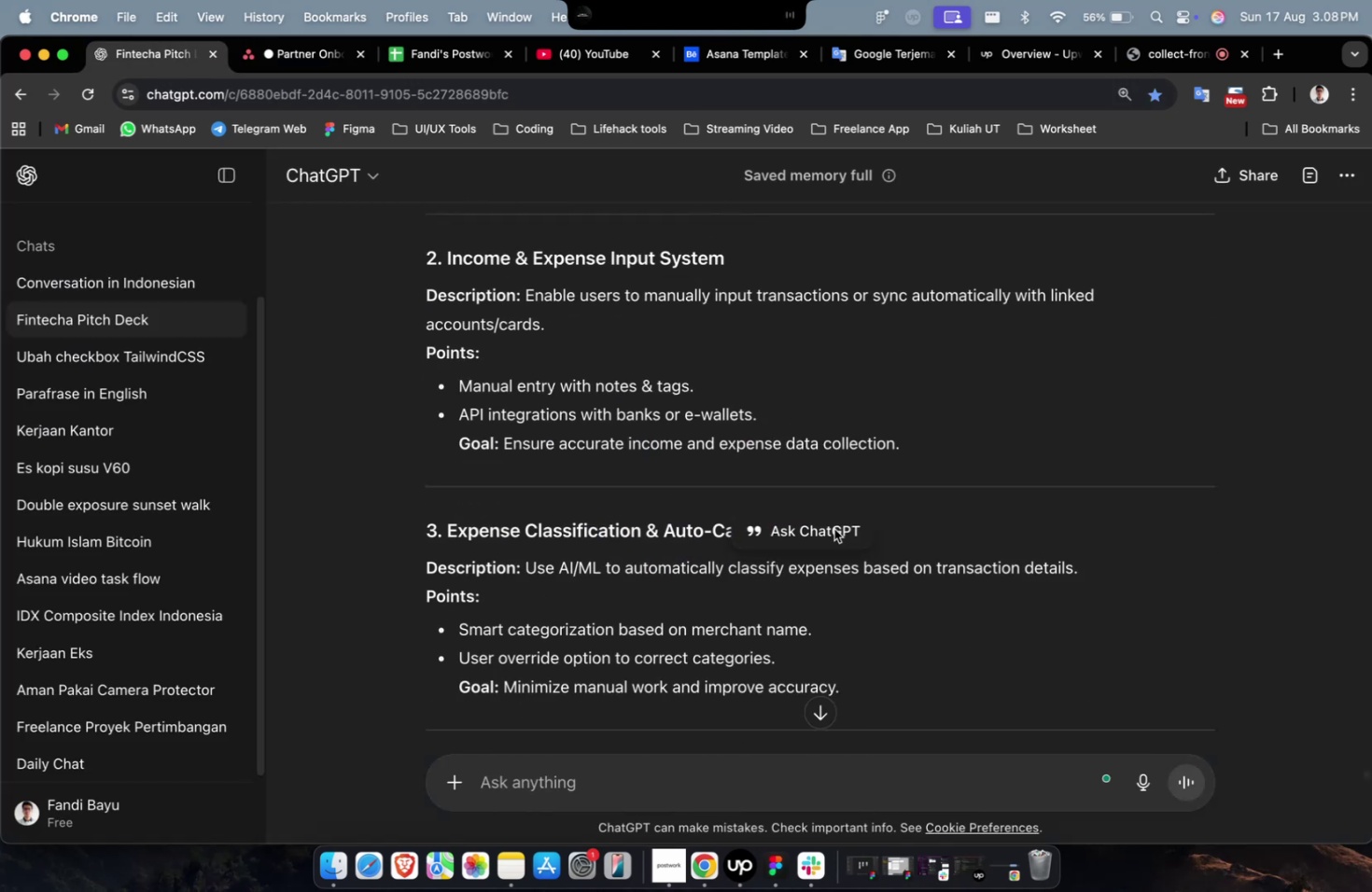 
left_click_drag(start_coordinate=[918, 593], to_coordinate=[528, 451])
 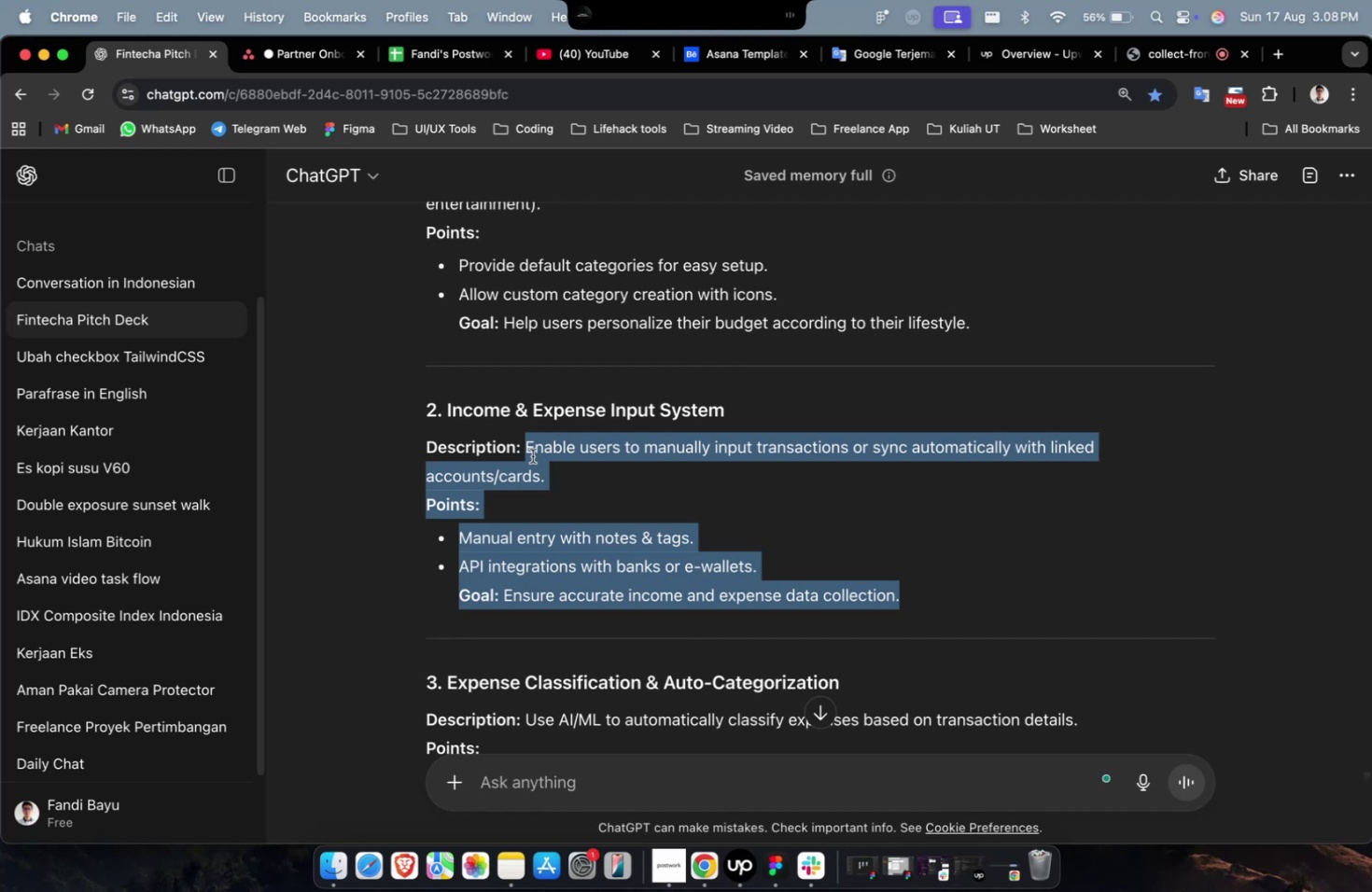 
key(Meta+C)
 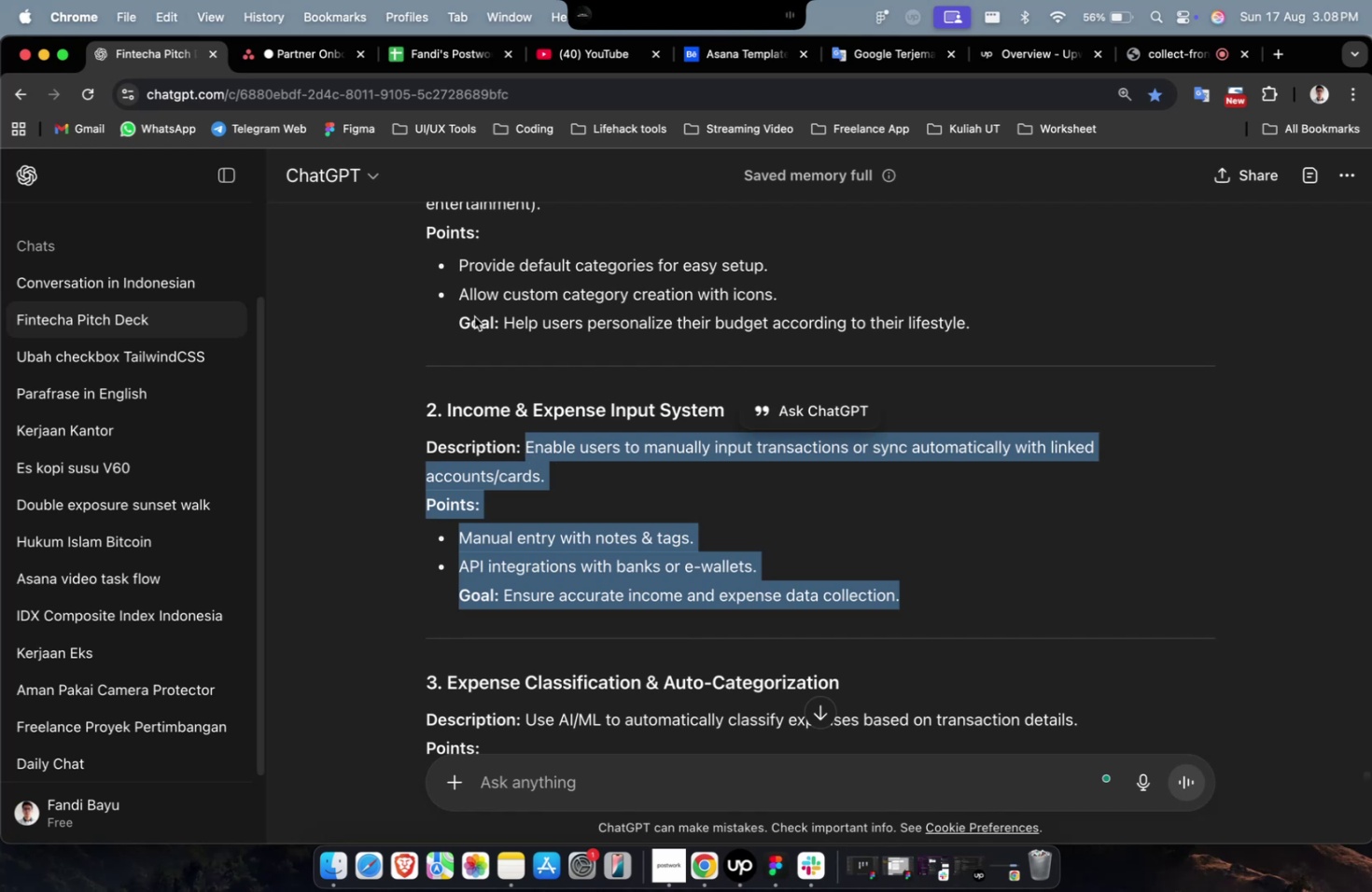 
key(Meta+C)
 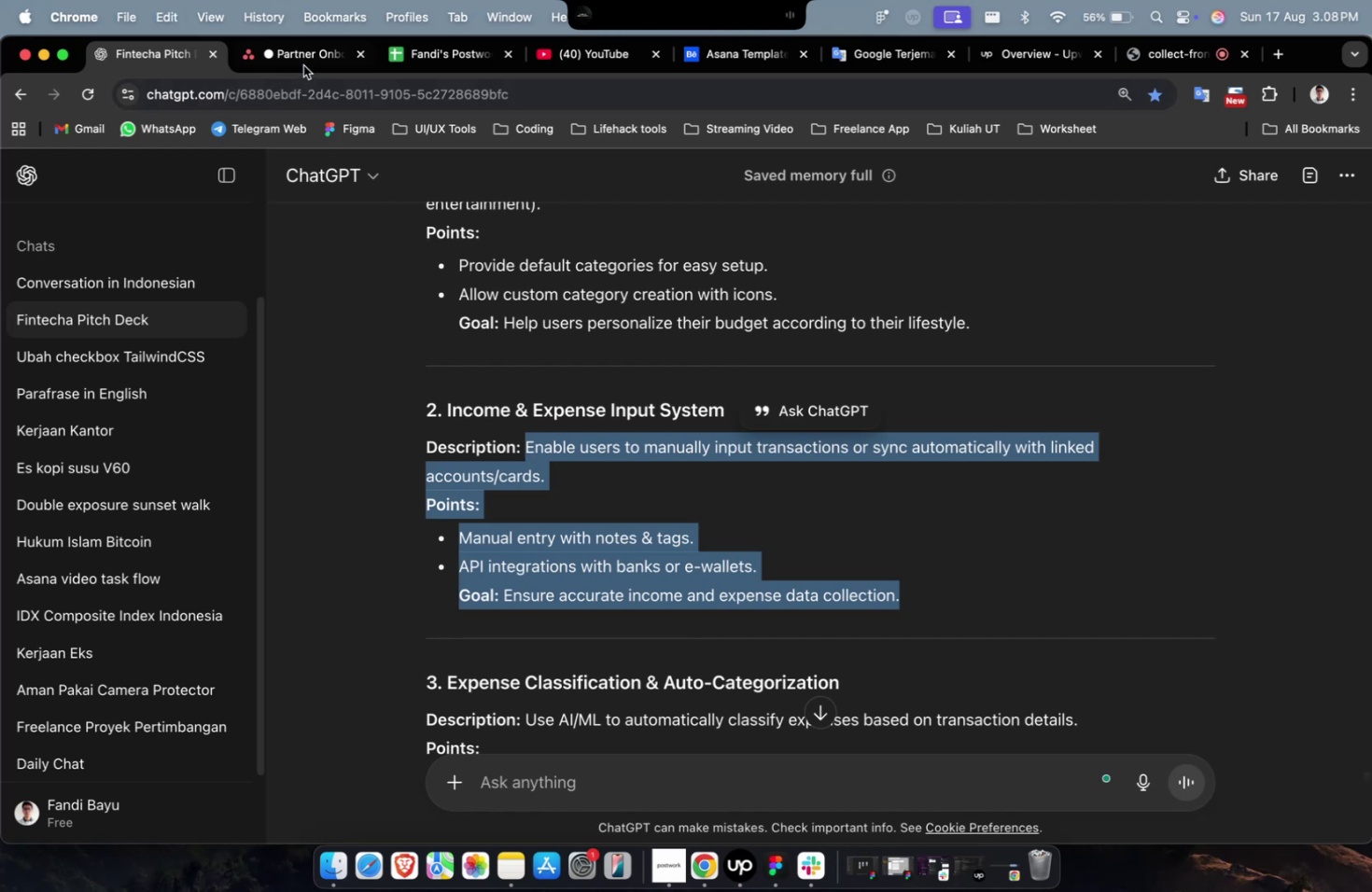 
left_click([303, 63])
 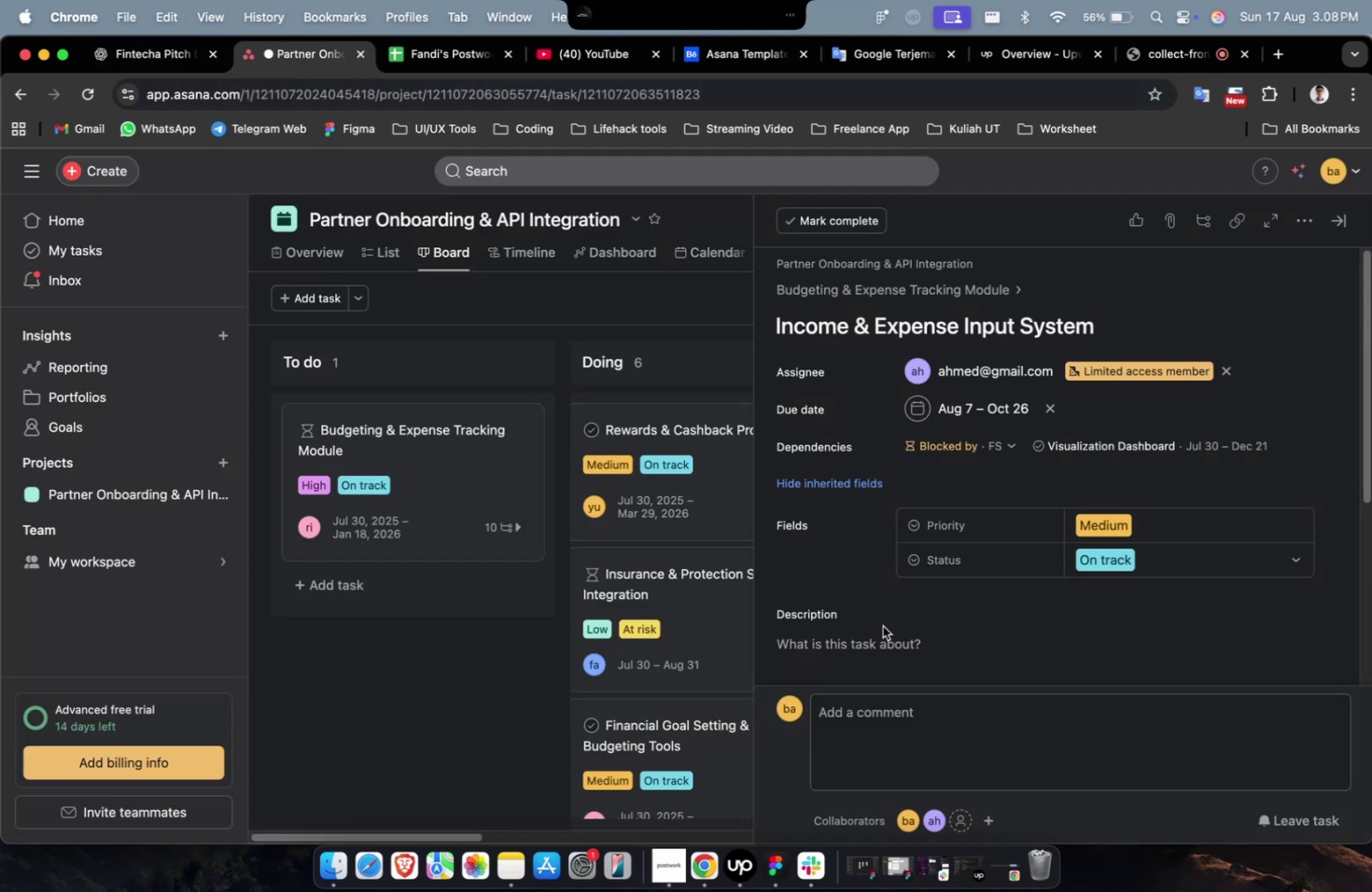 
key(Meta+V)
 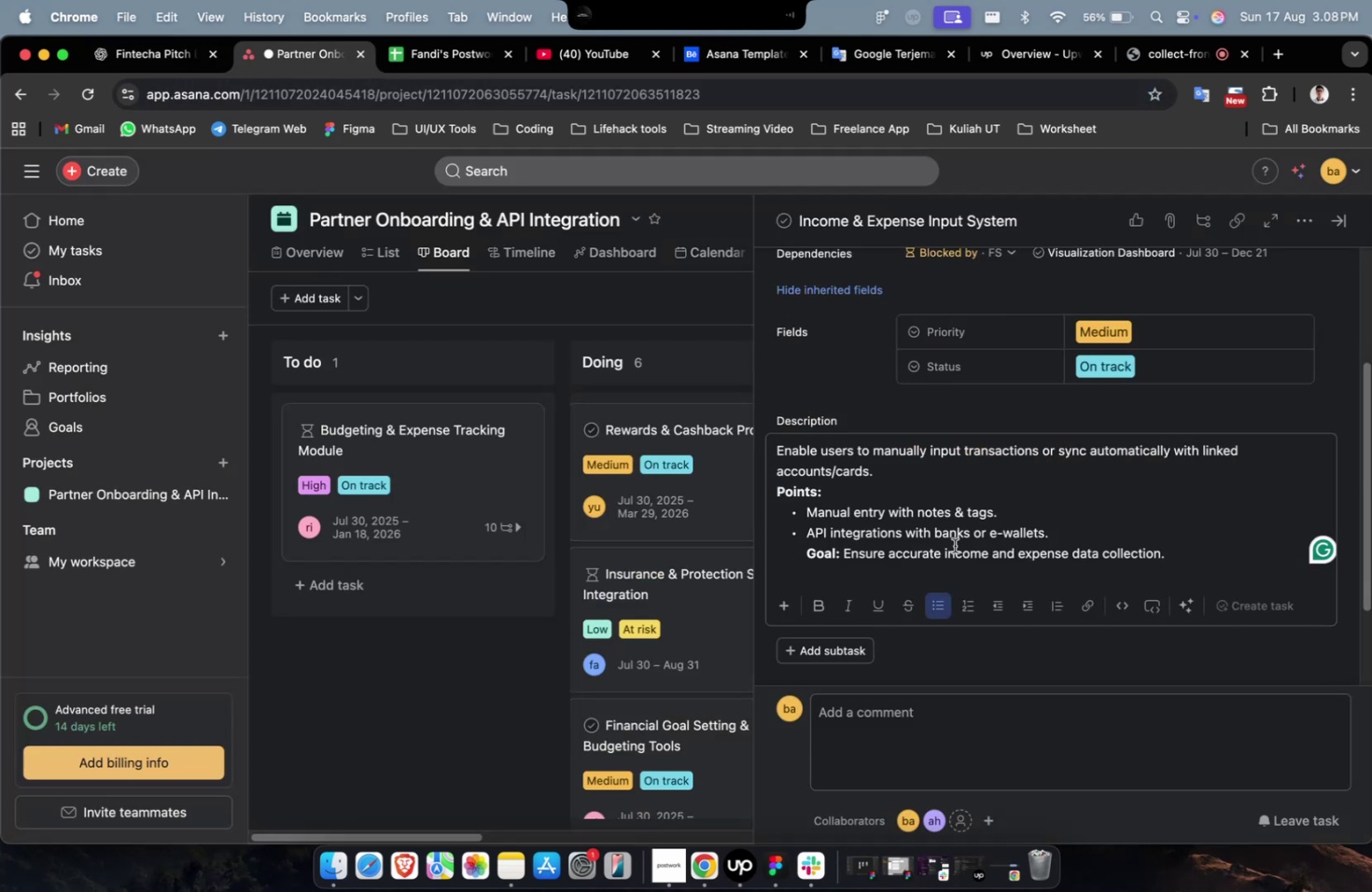 
scroll: coordinate [979, 520], scroll_direction: down, amount: 32.0
 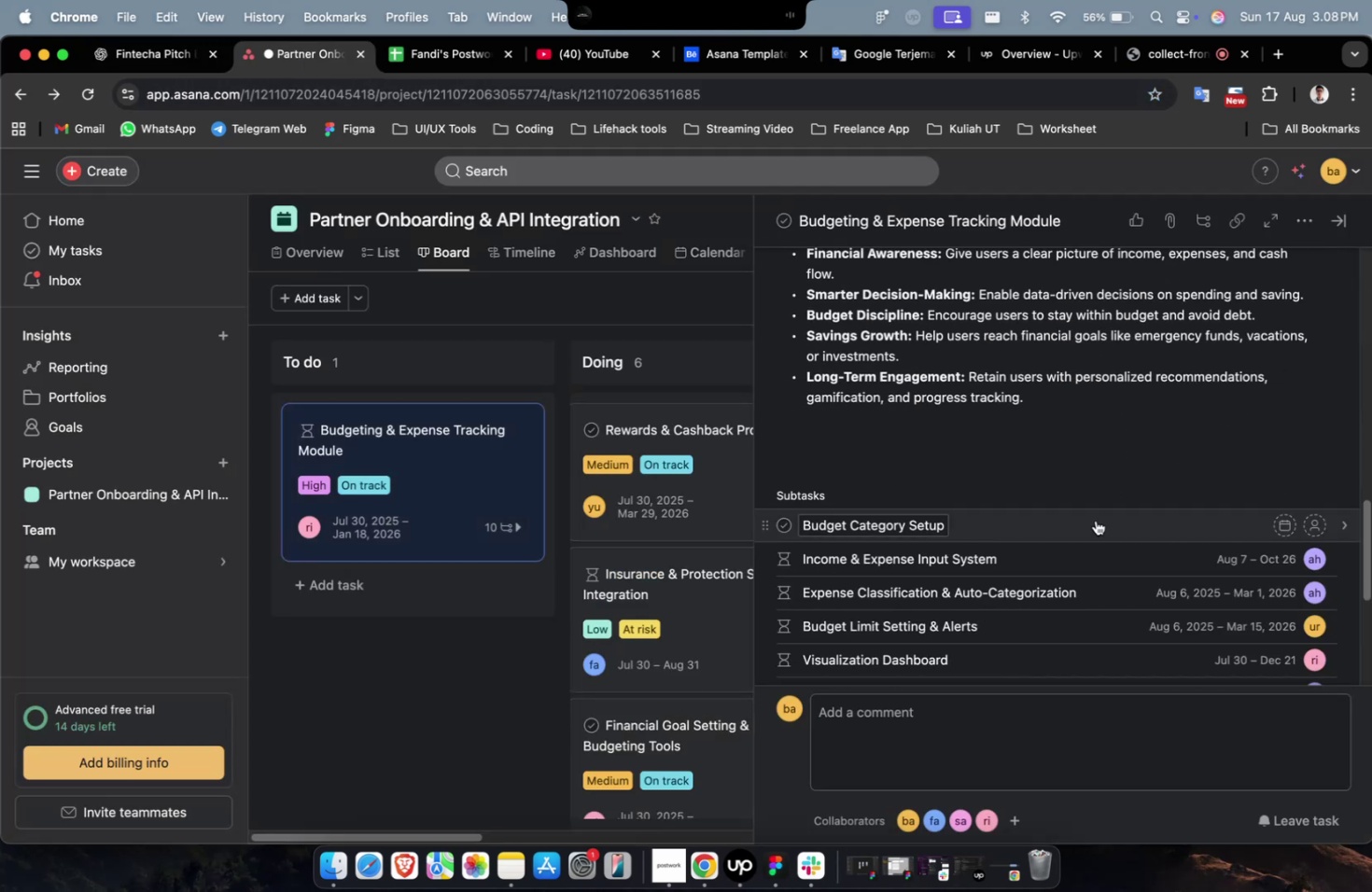 
left_click([1095, 519])
 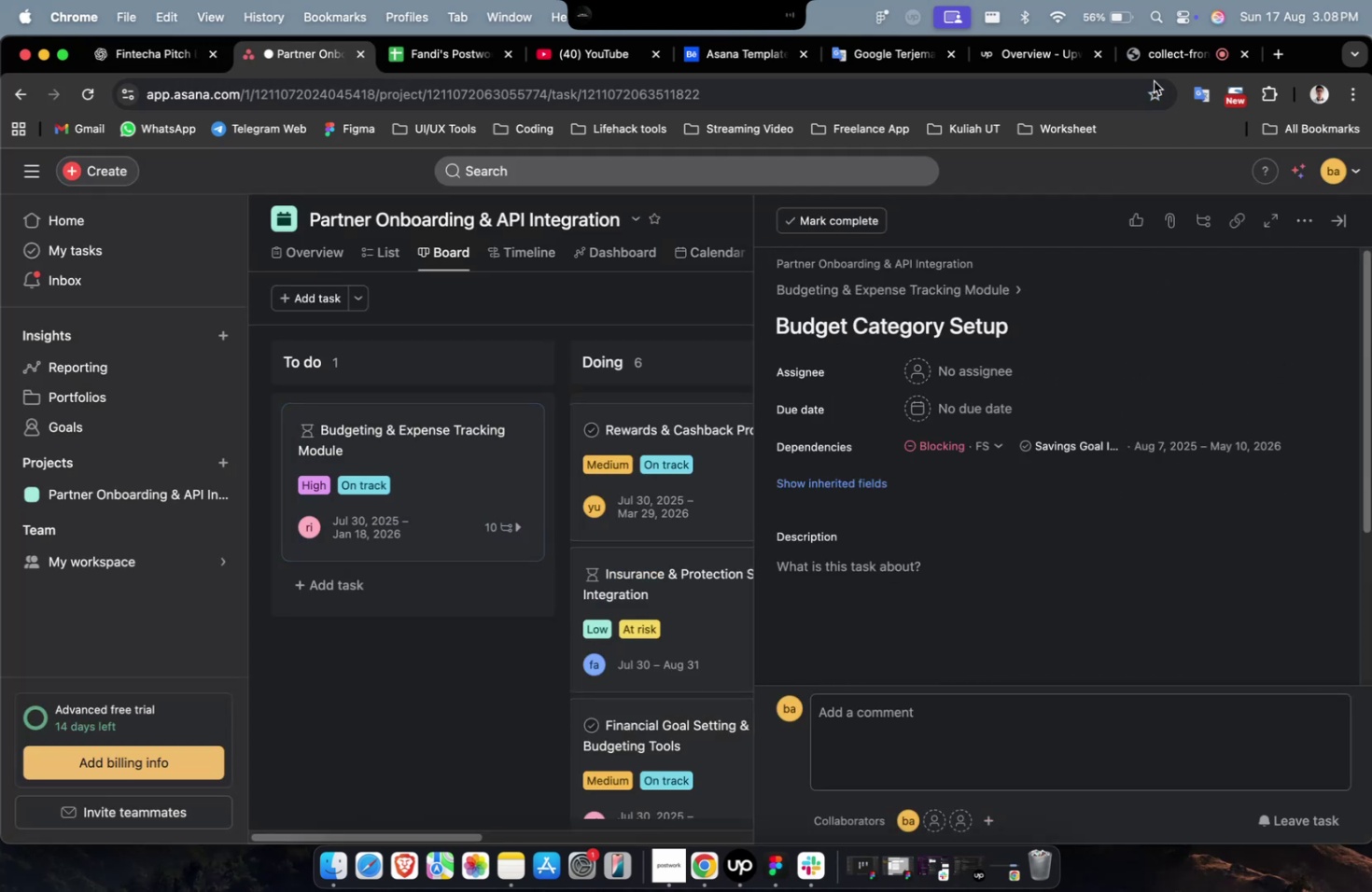 
left_click([1163, 66])
 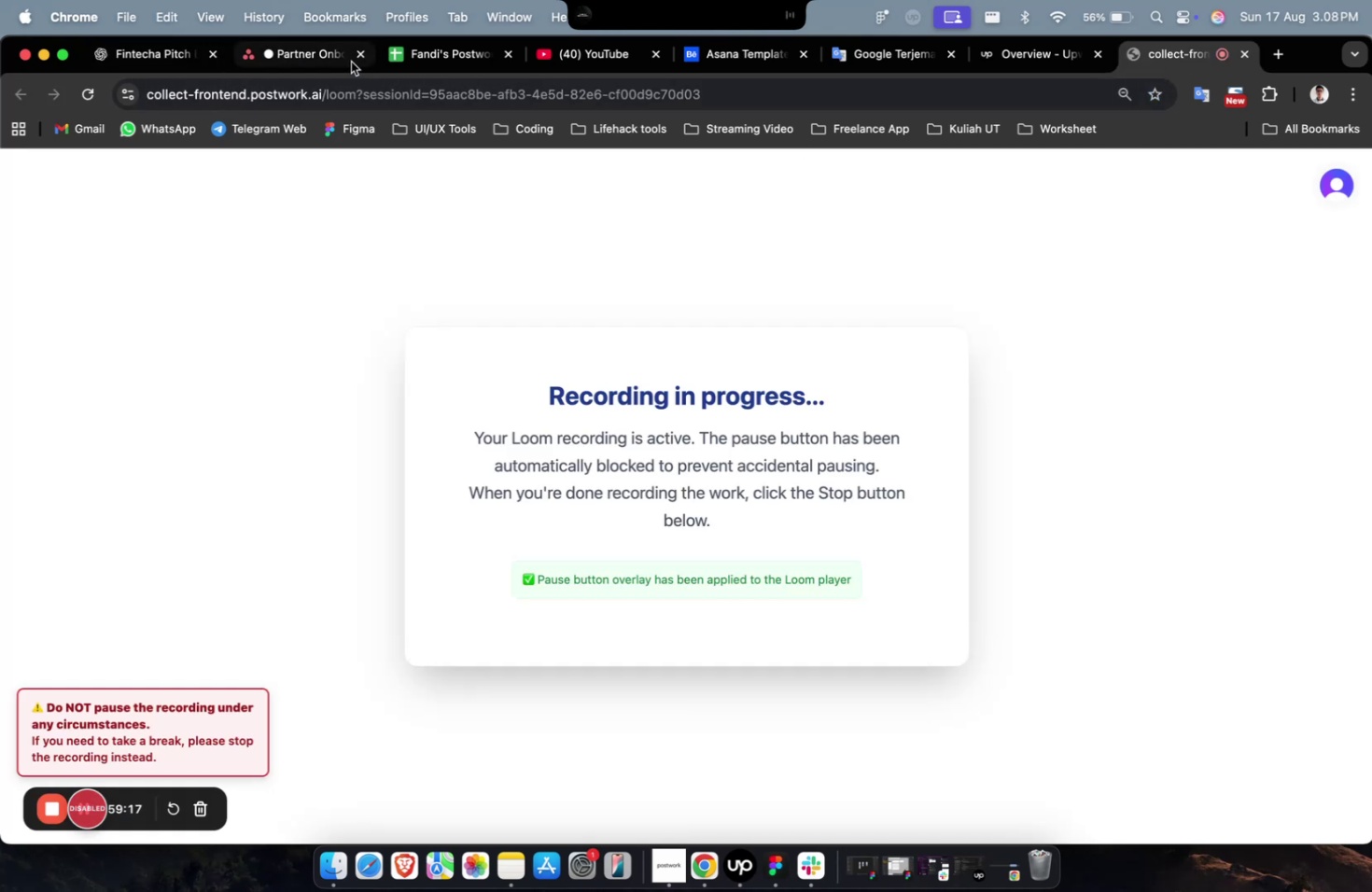 
left_click([309, 62])
 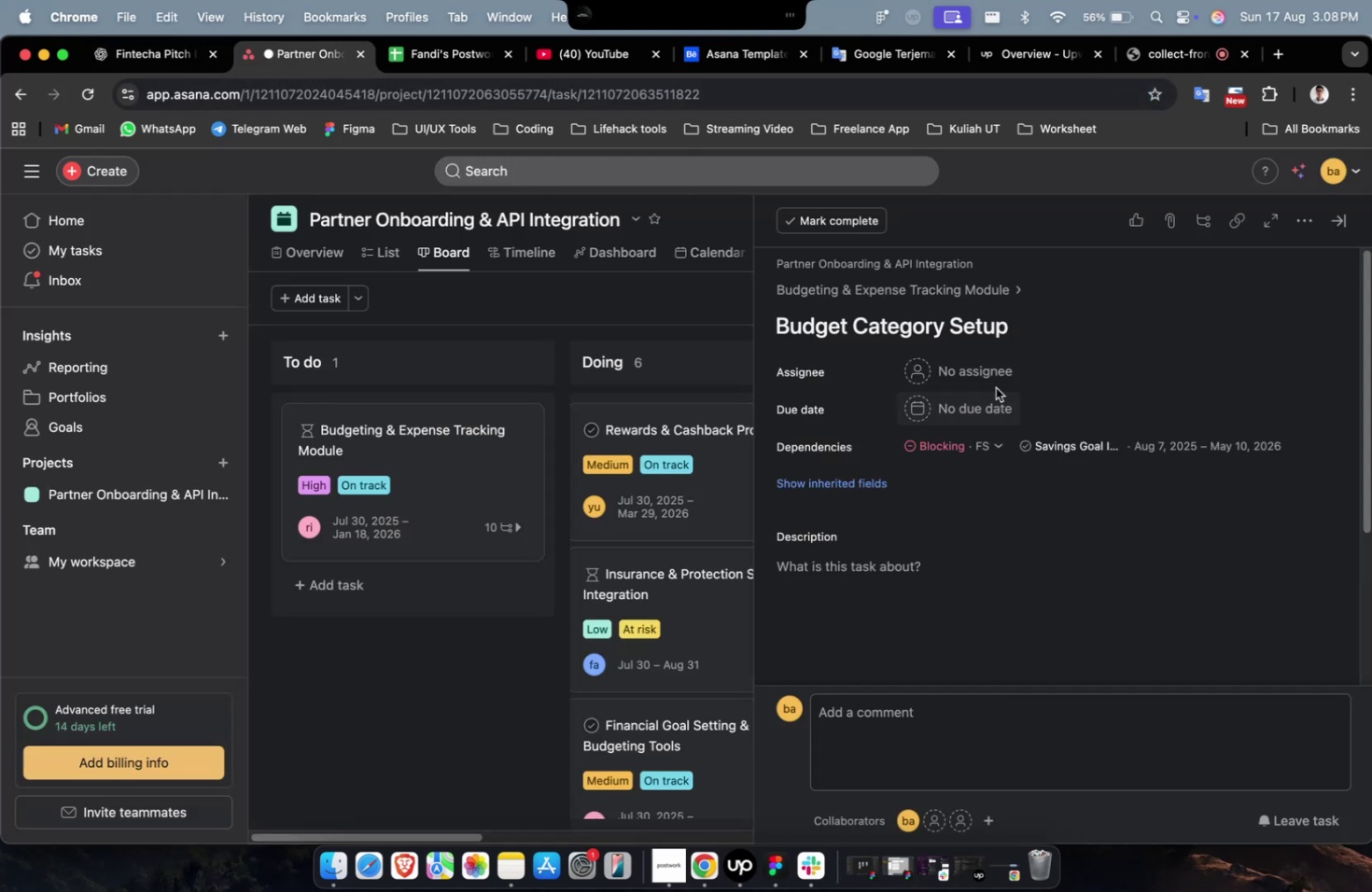 
left_click([987, 375])
 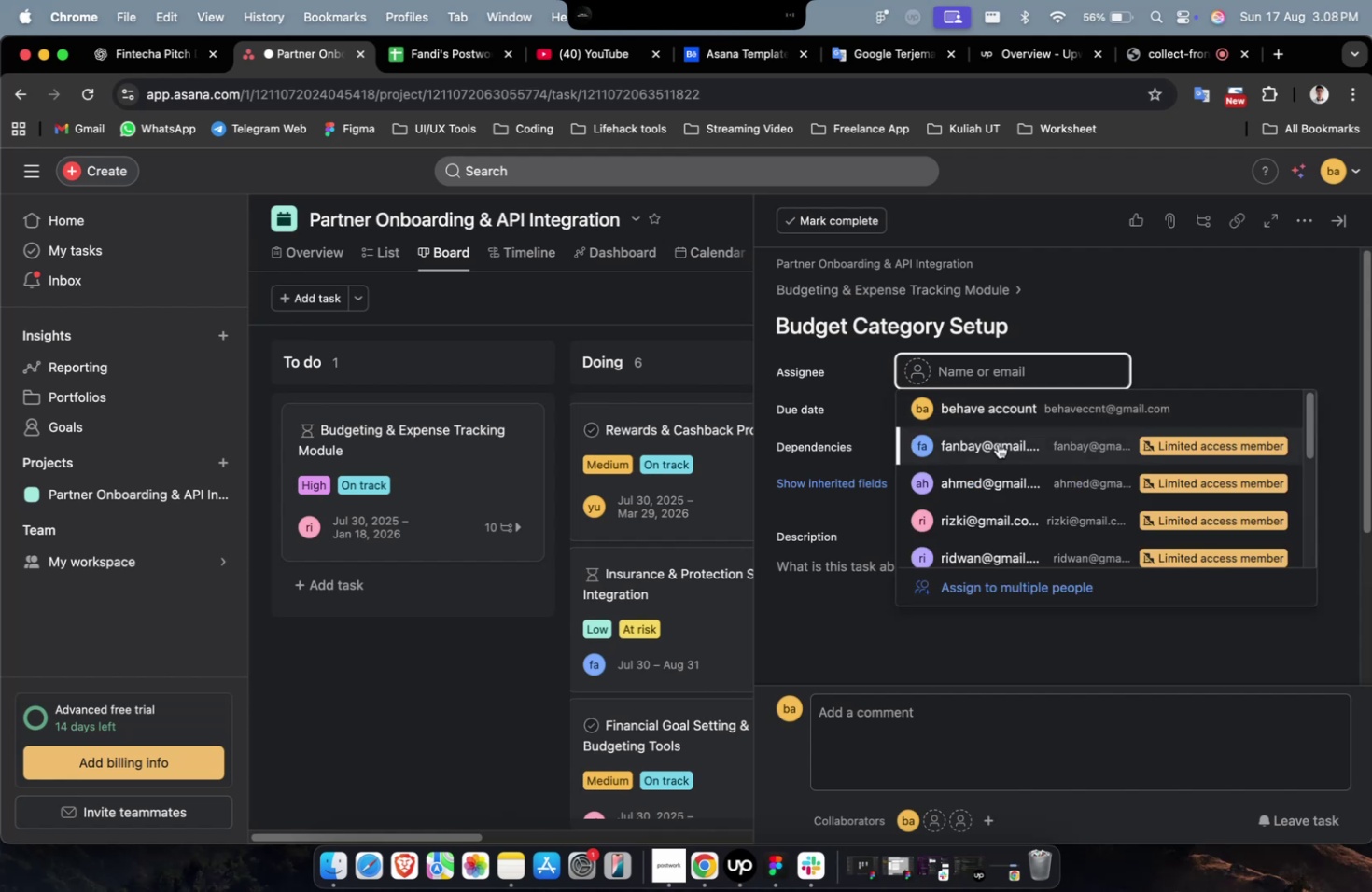 
left_click([1060, 494])
 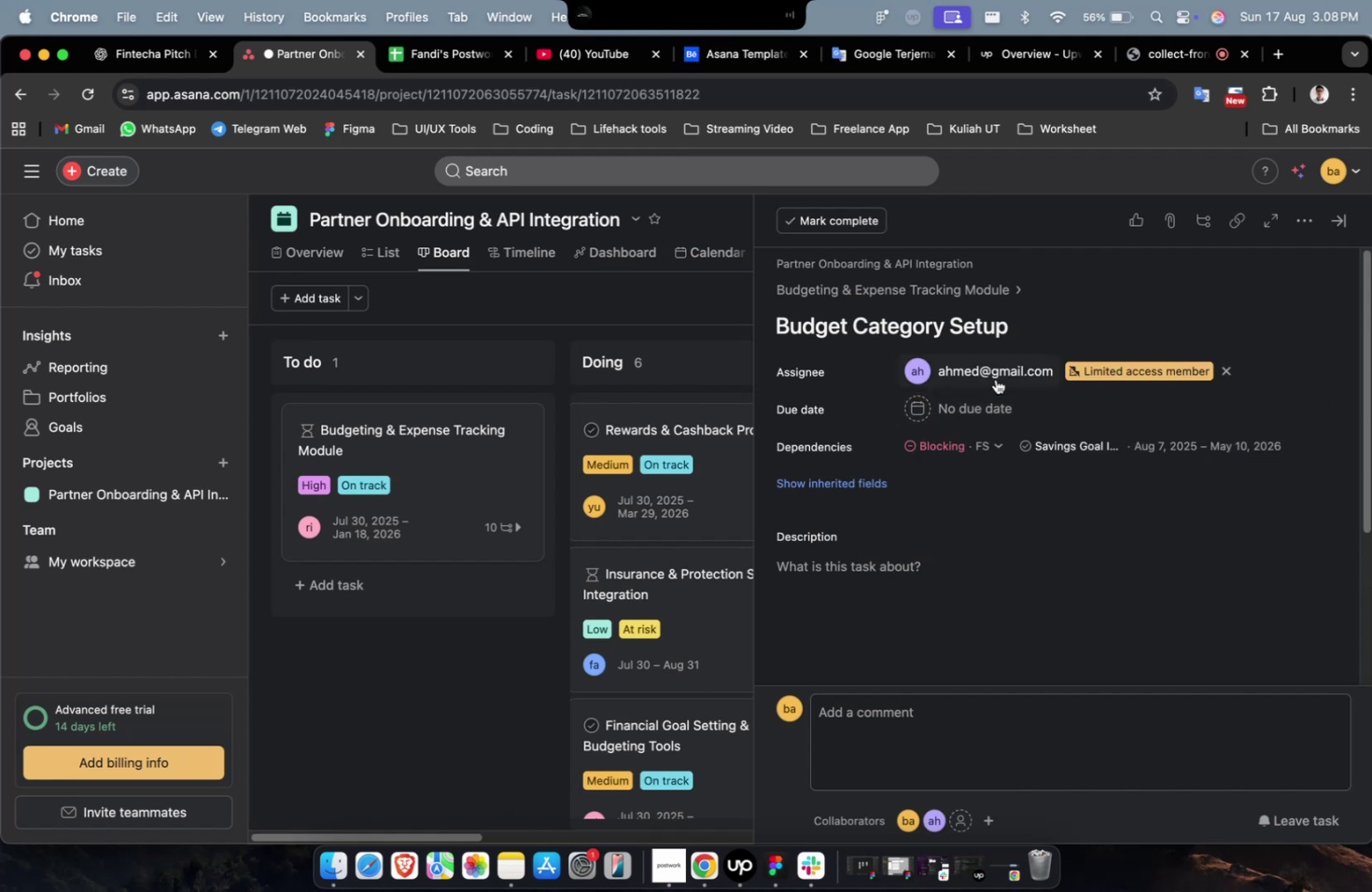 
double_click([995, 377])
 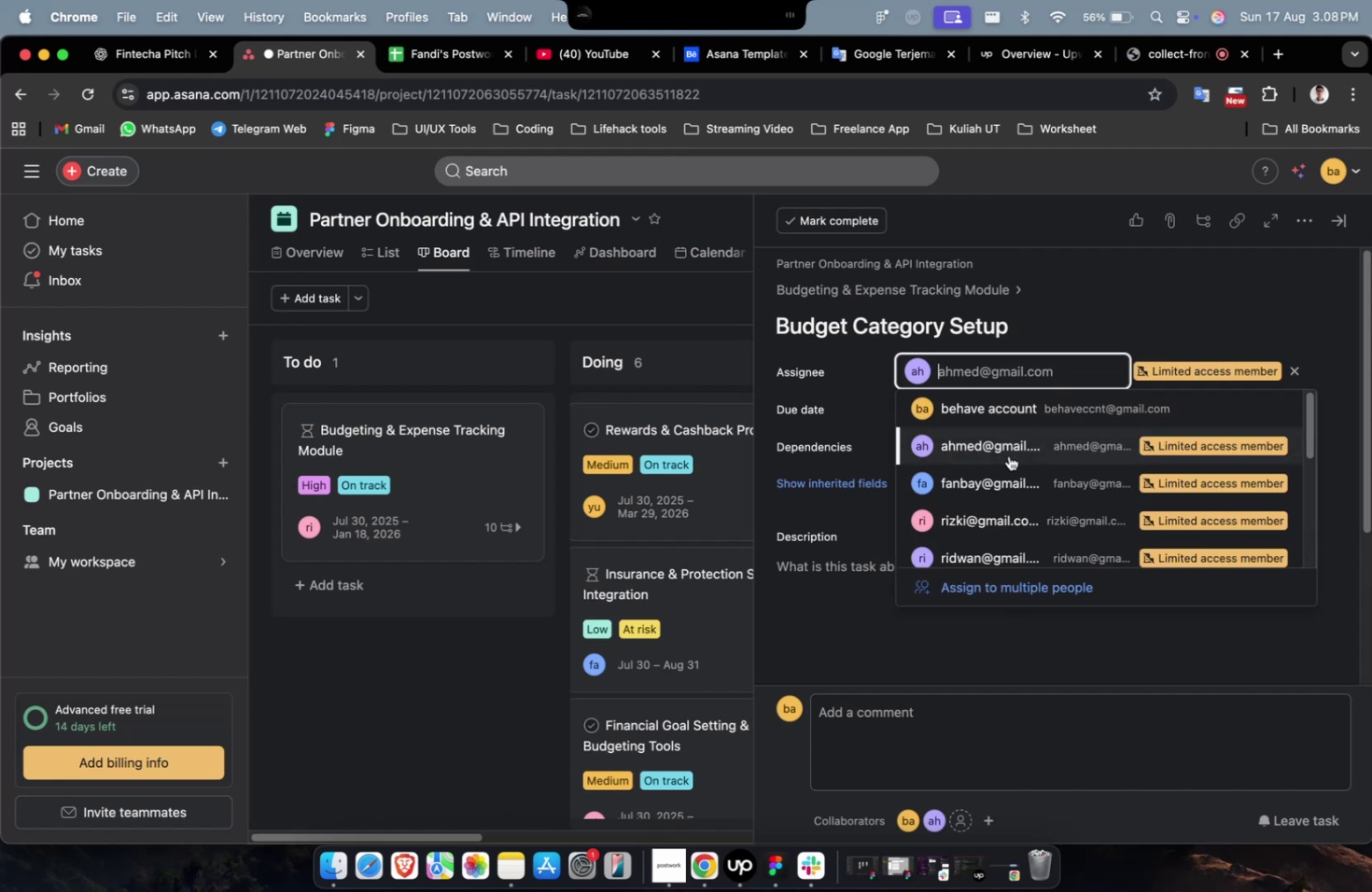 
scroll: coordinate [1007, 467], scroll_direction: down, amount: 4.0
 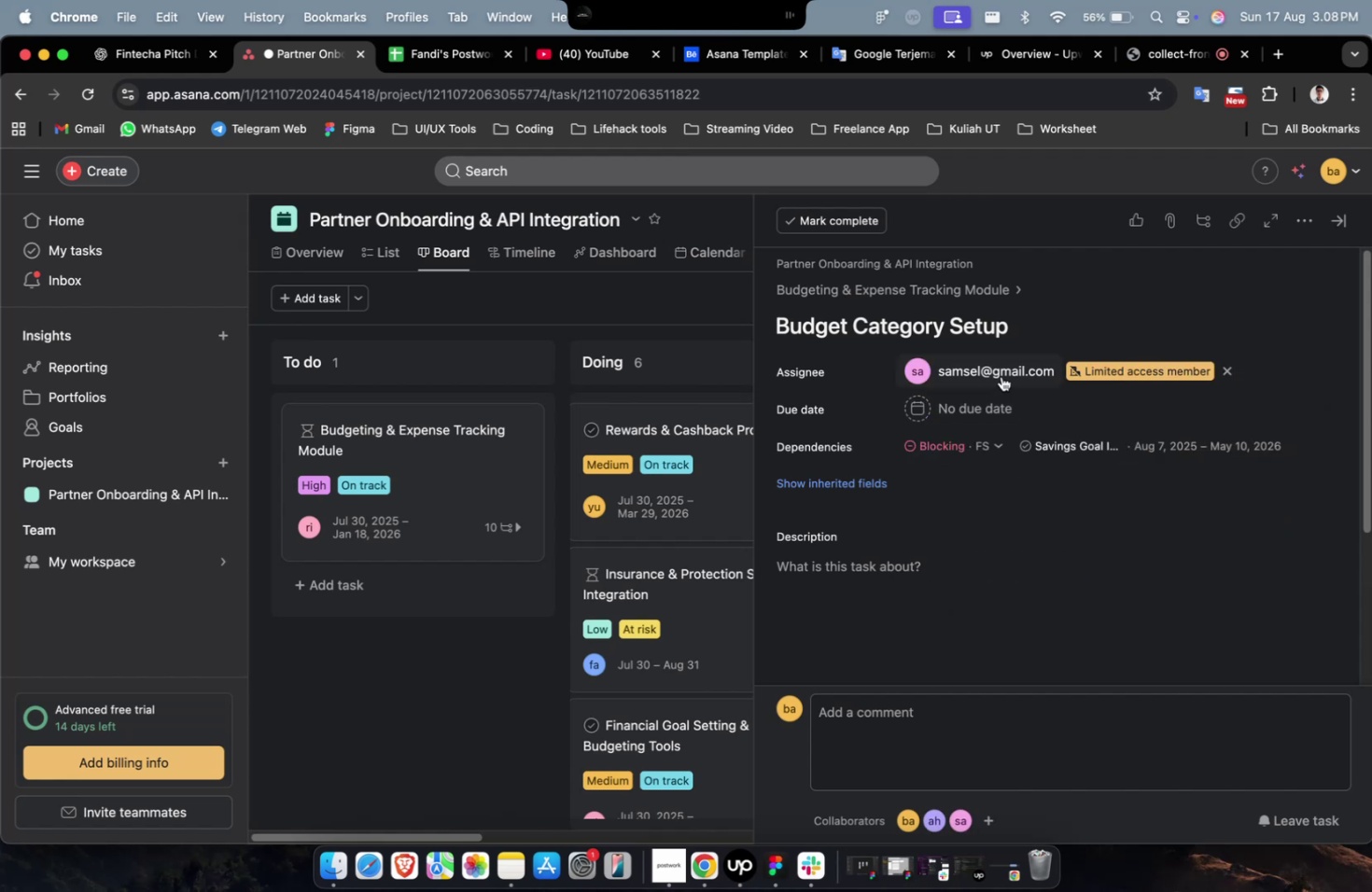 
double_click([1000, 370])
 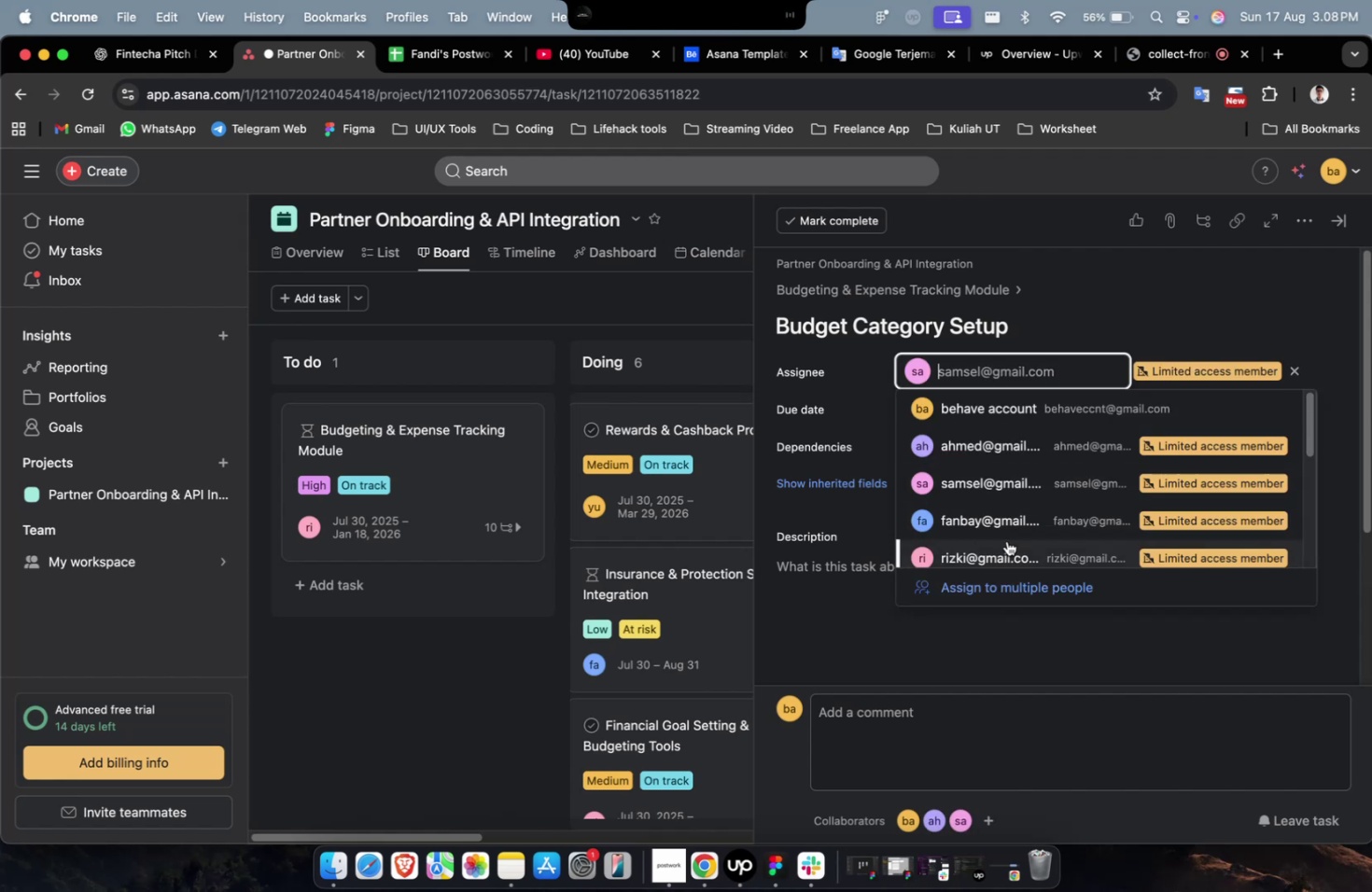 
triple_click([1008, 545])
 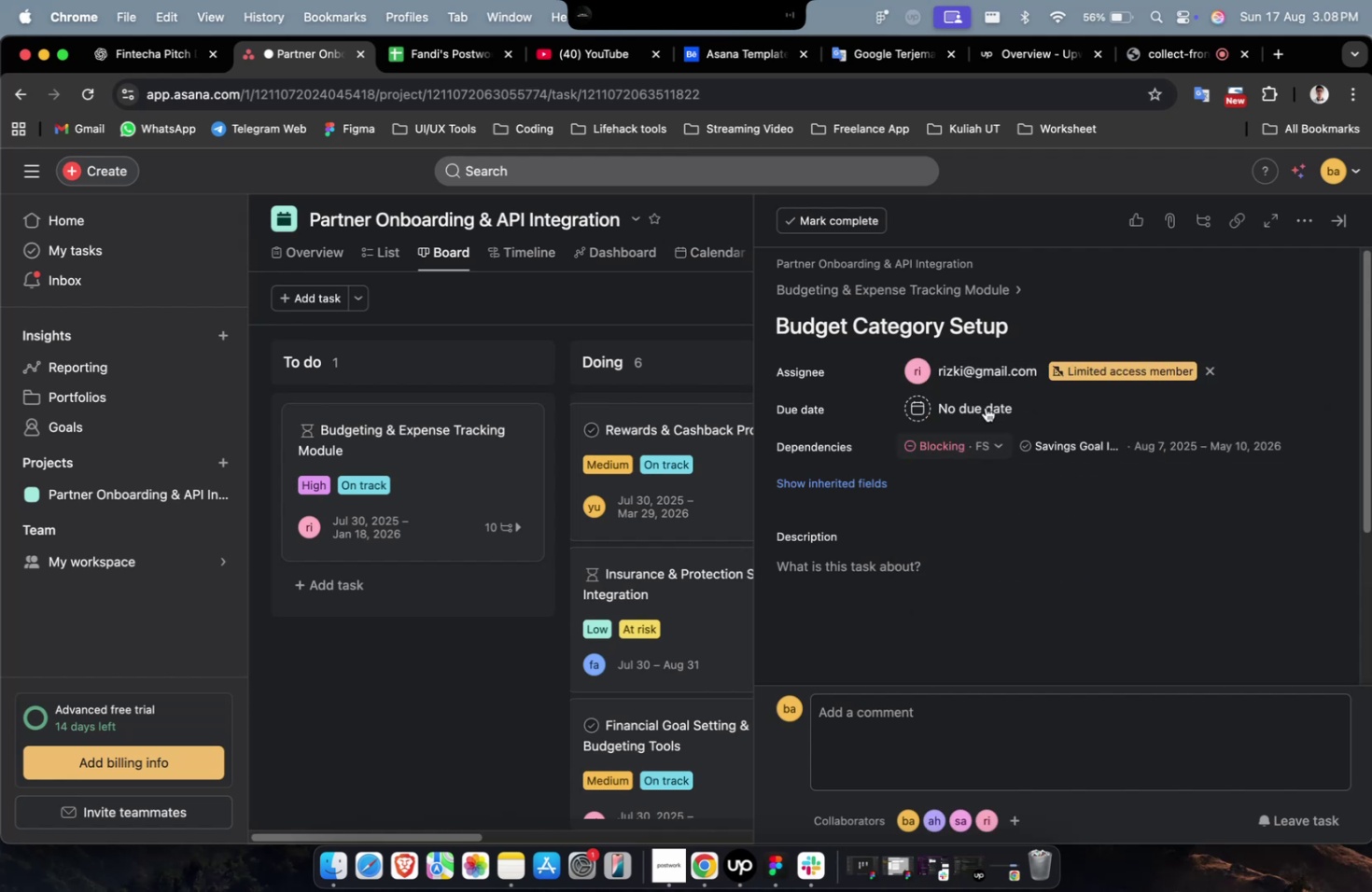 
triple_click([985, 406])
 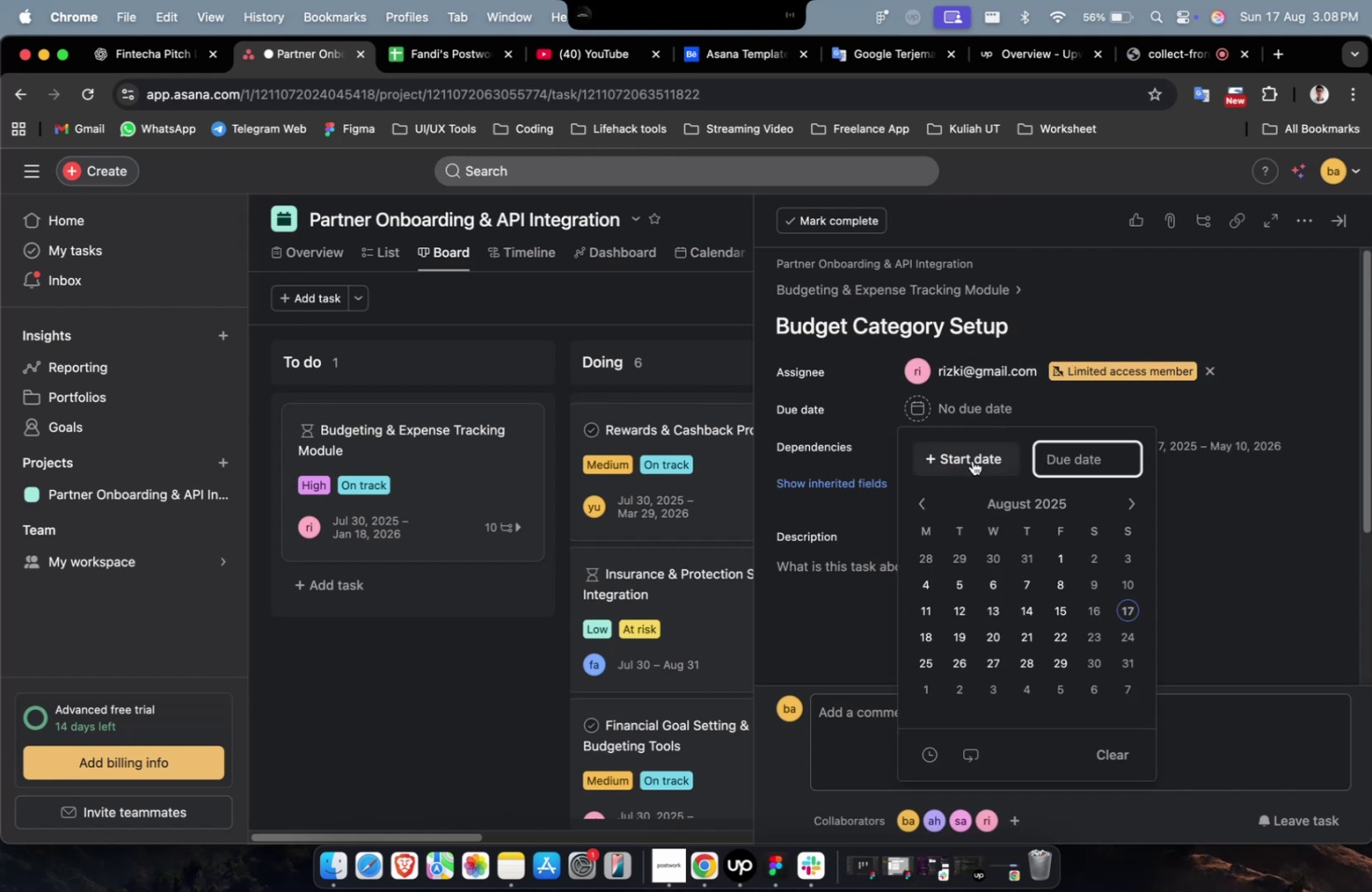 
triple_click([972, 460])
 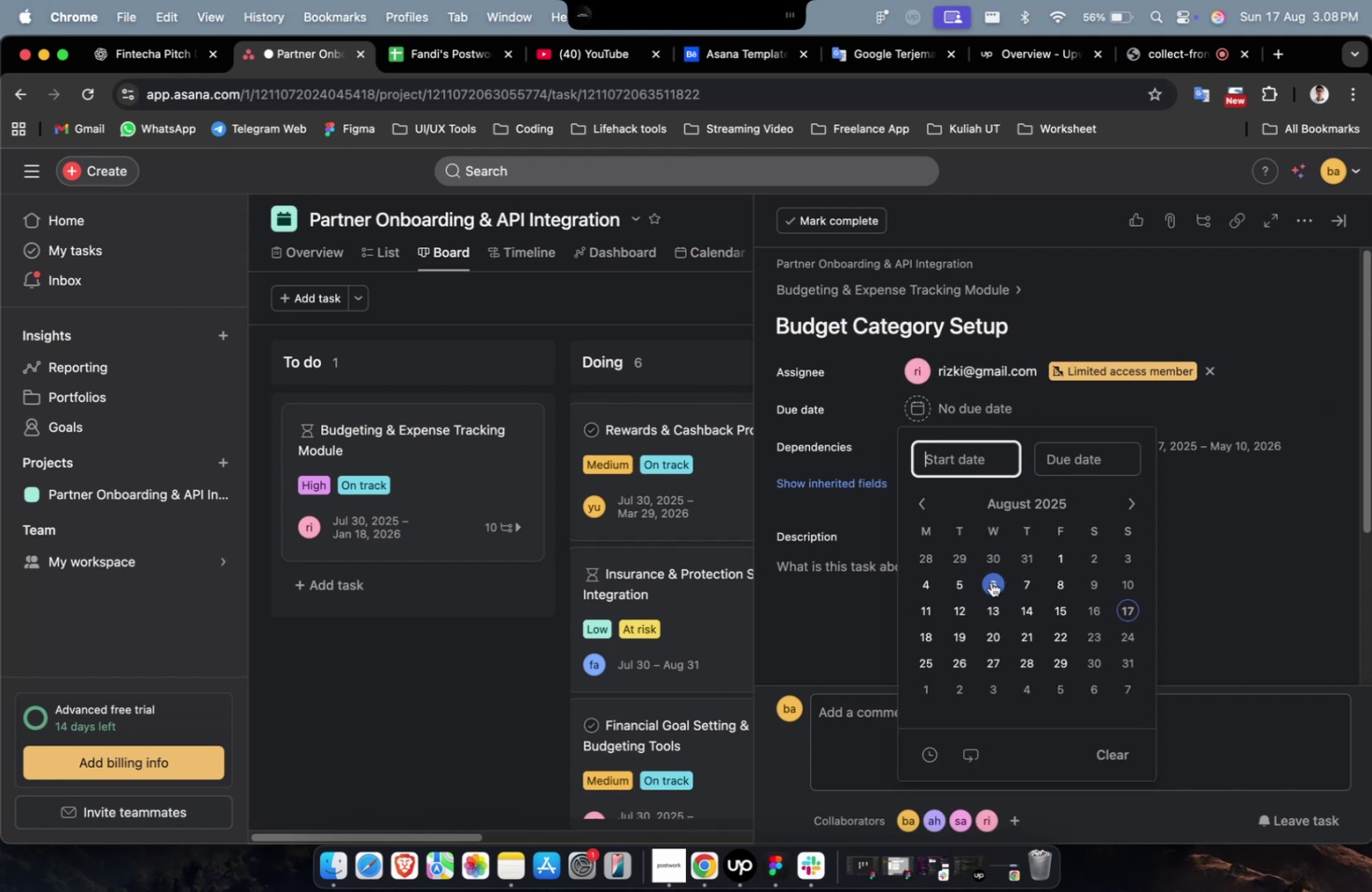 
triple_click([990, 589])
 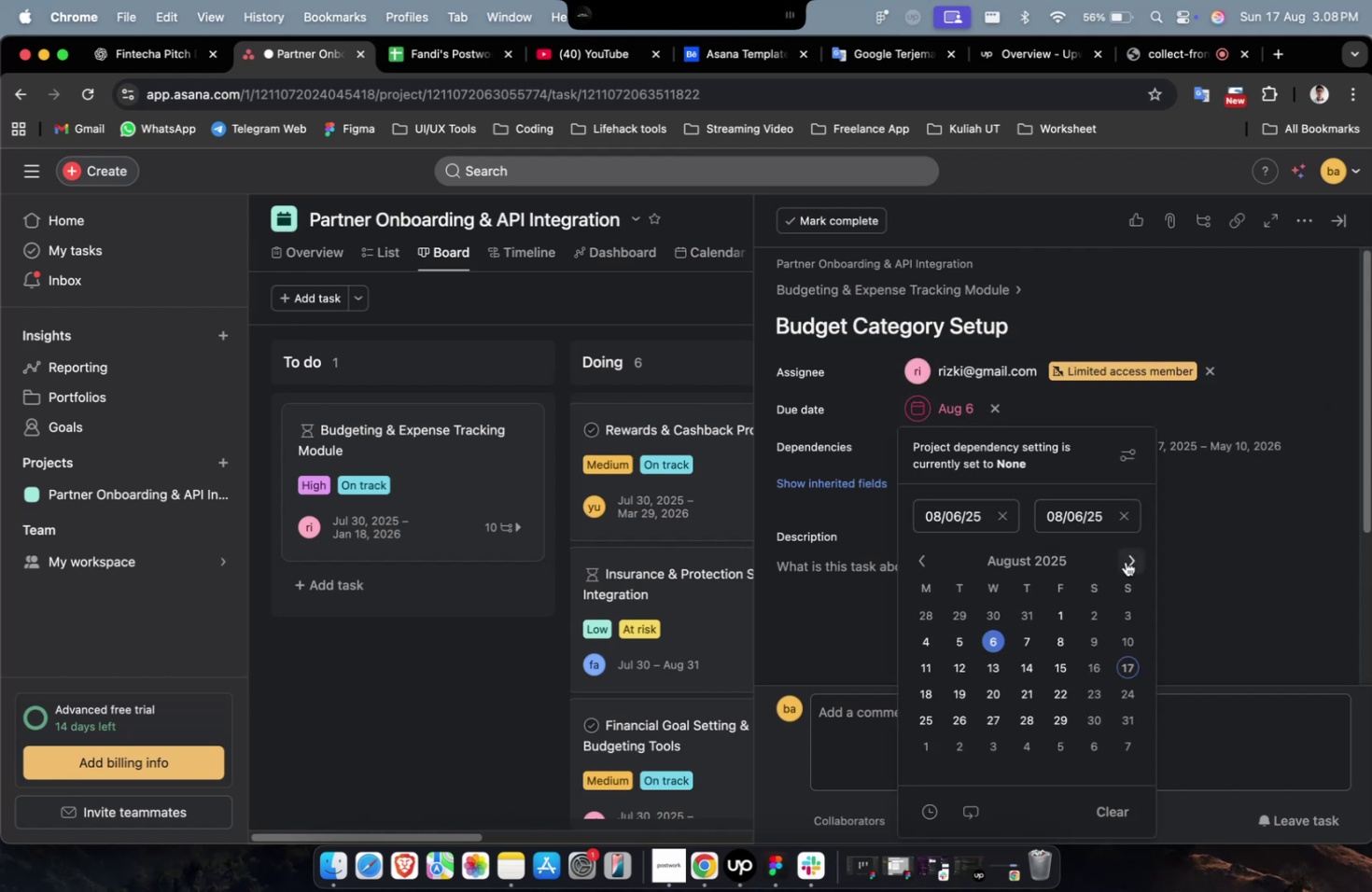 
triple_click([1125, 561])
 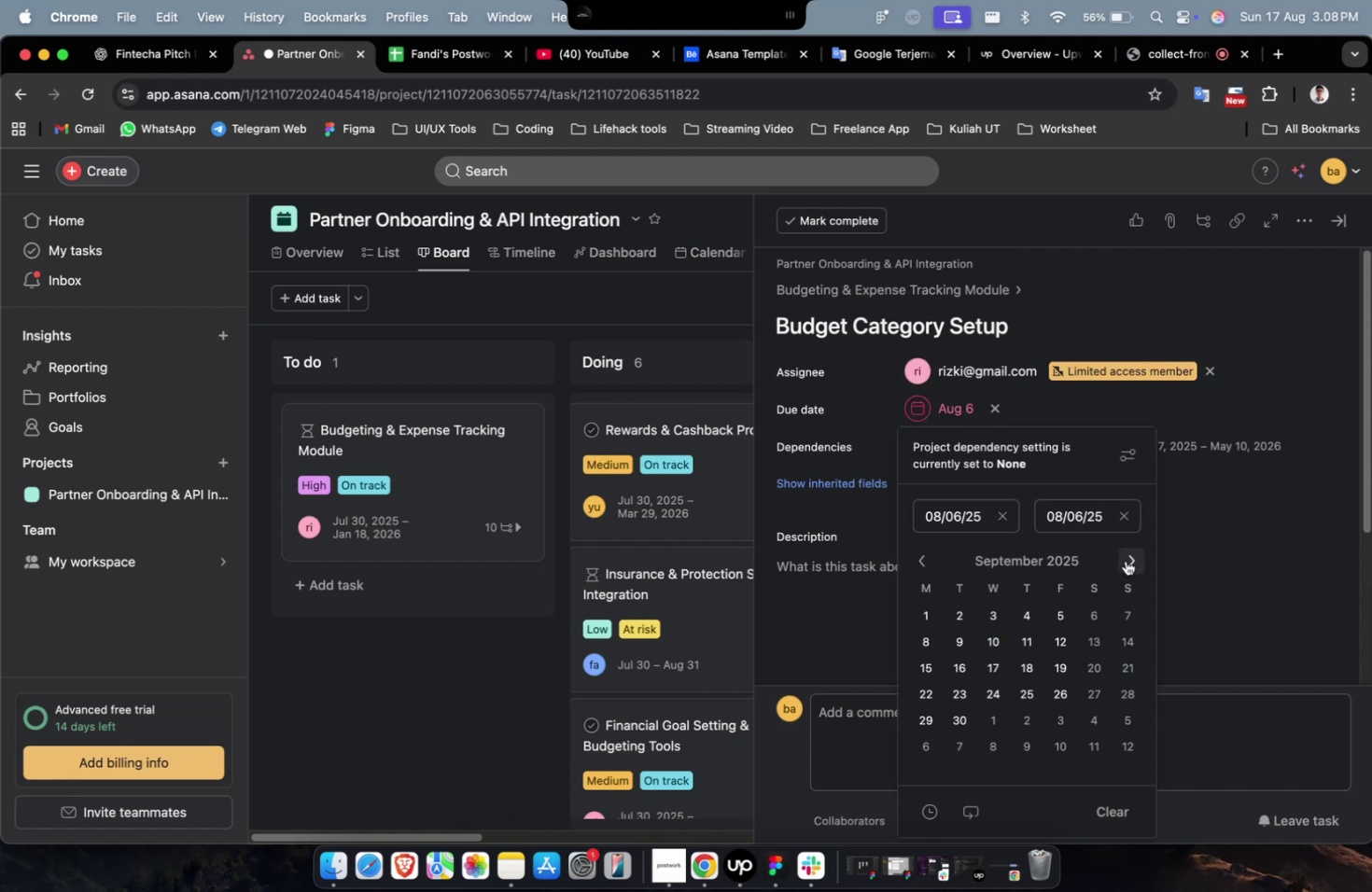 
triple_click([1125, 560])
 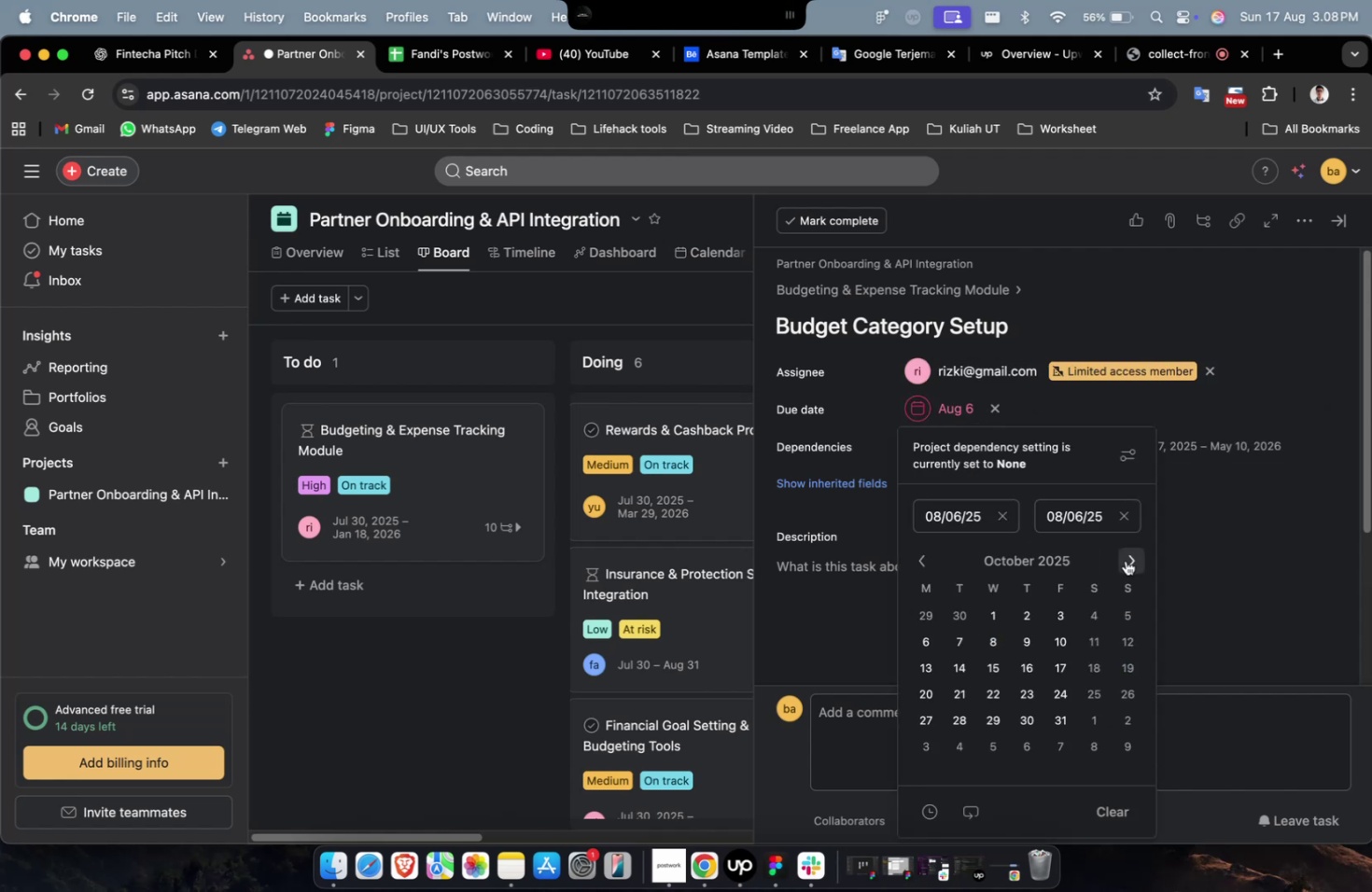 
triple_click([1125, 560])
 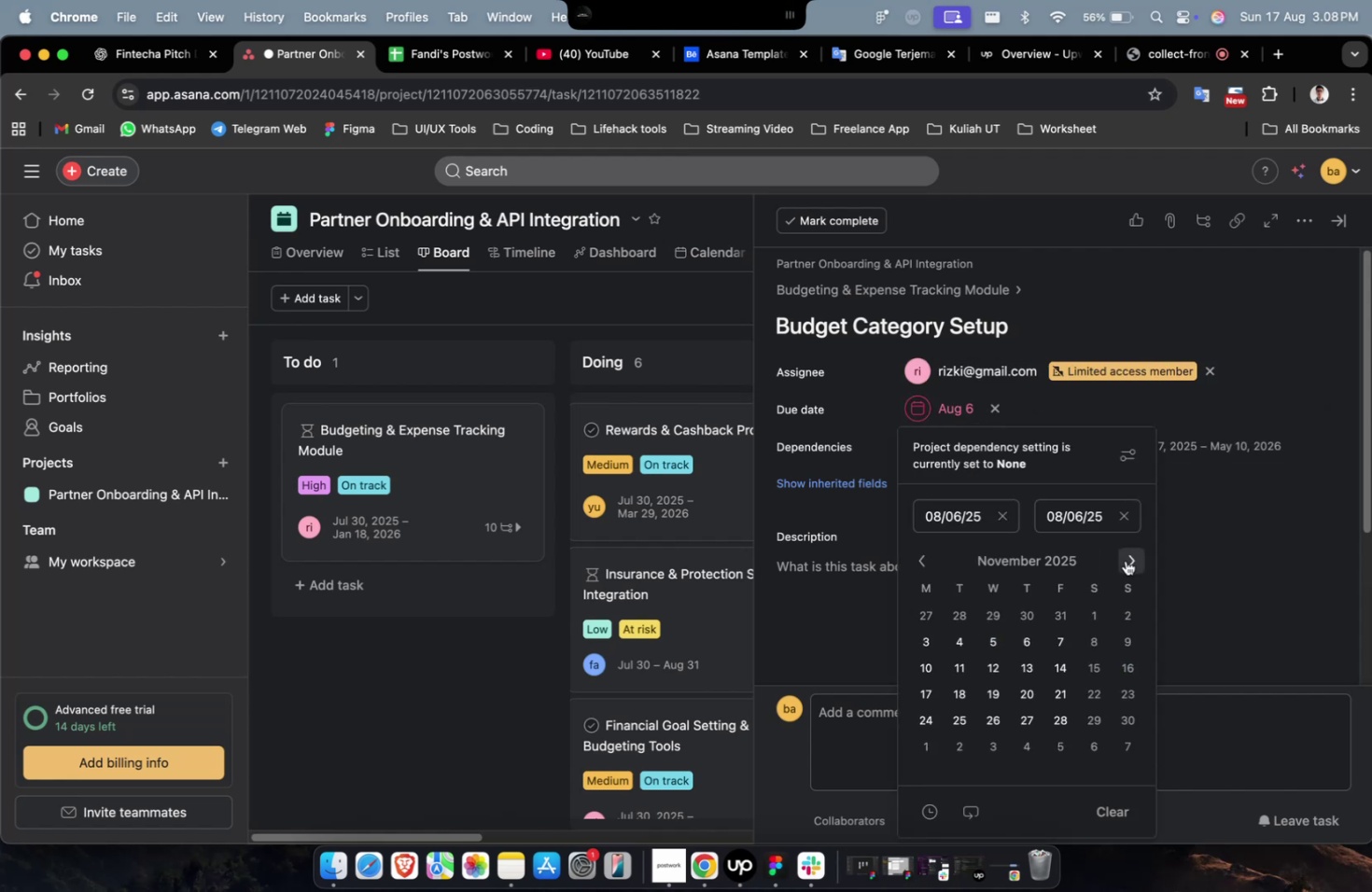 
triple_click([1125, 560])
 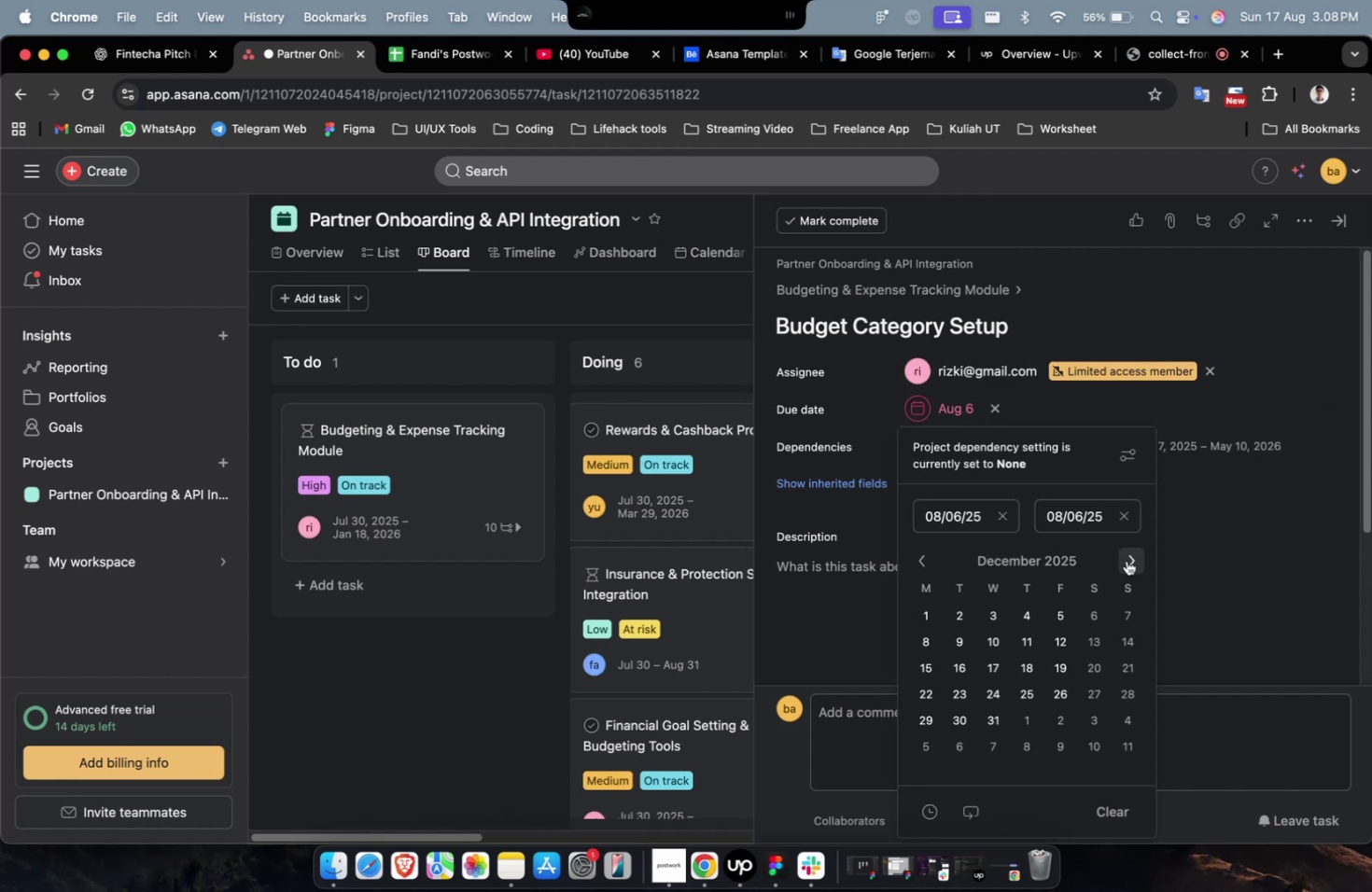 
triple_click([1126, 560])
 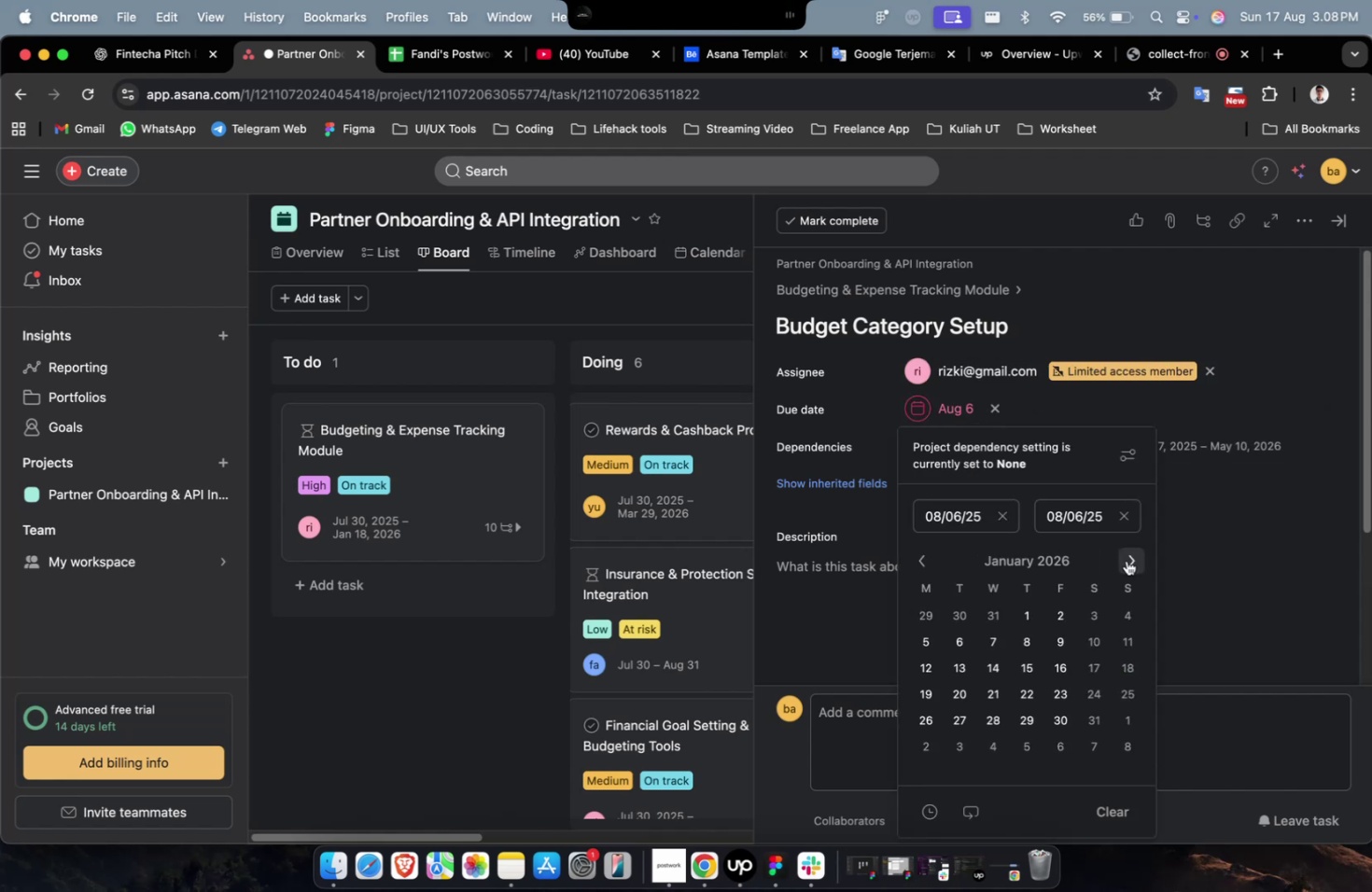 
triple_click([1126, 560])
 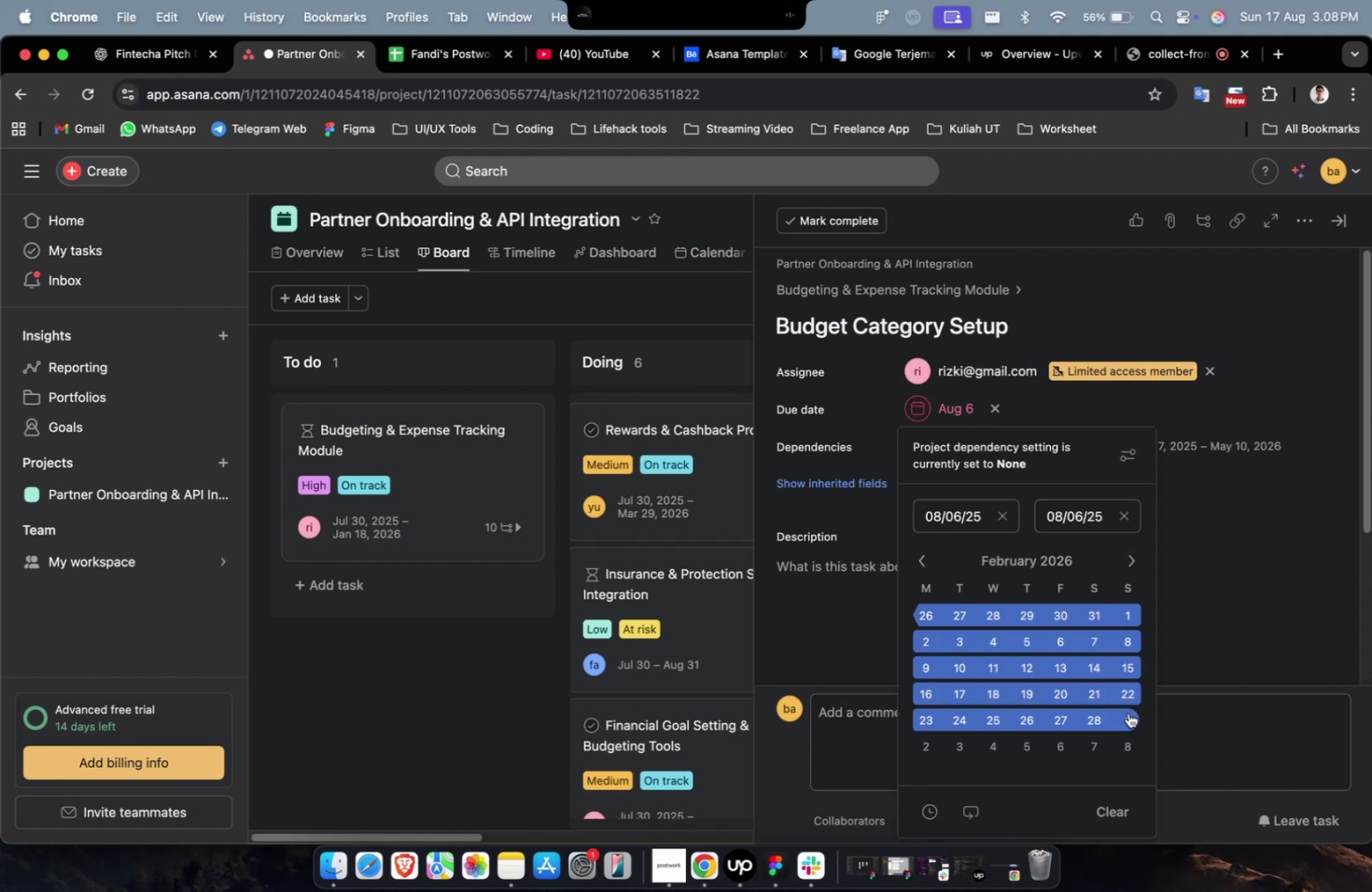 
left_click([1127, 713])
 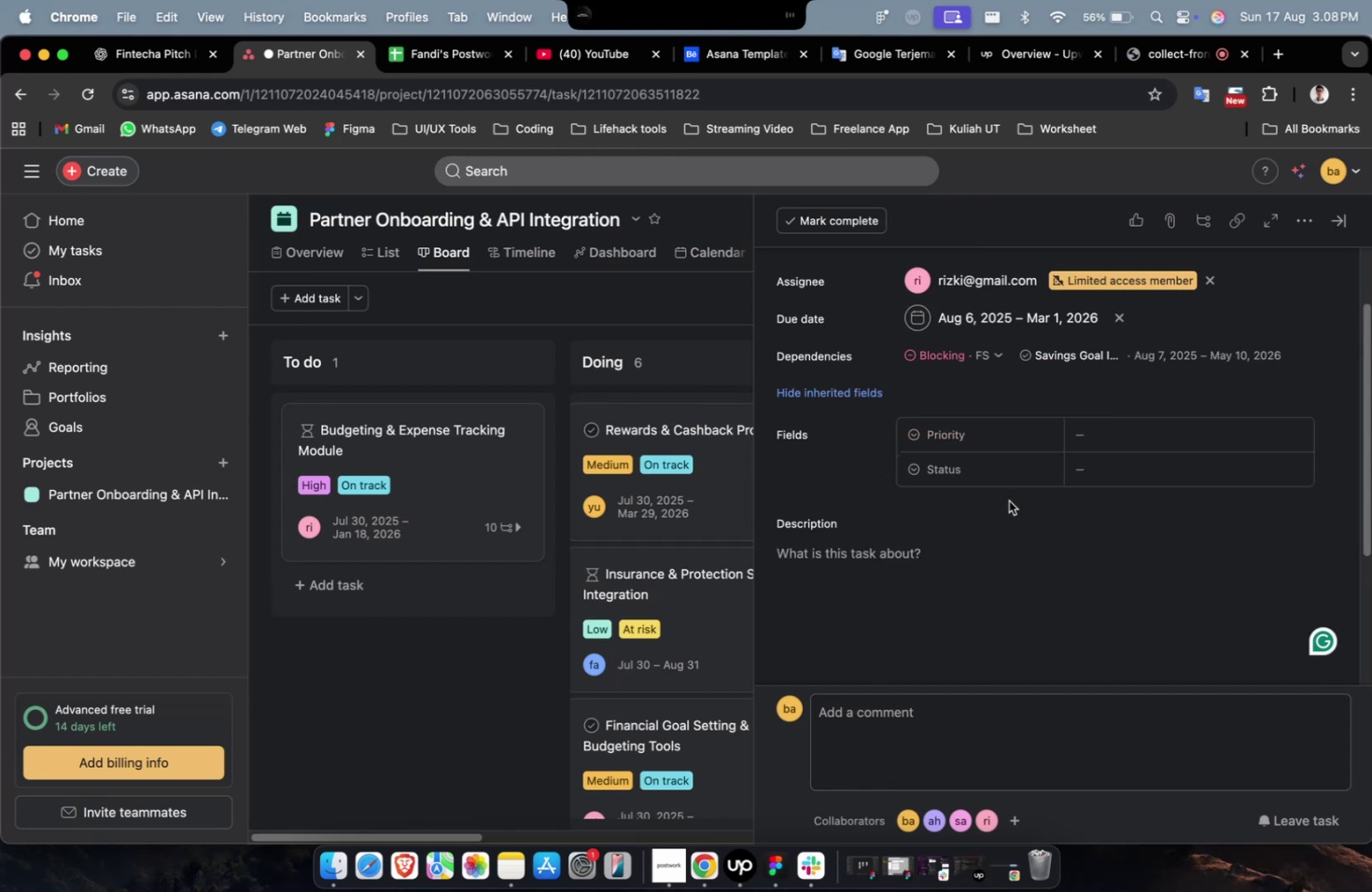 
double_click([1159, 438])
 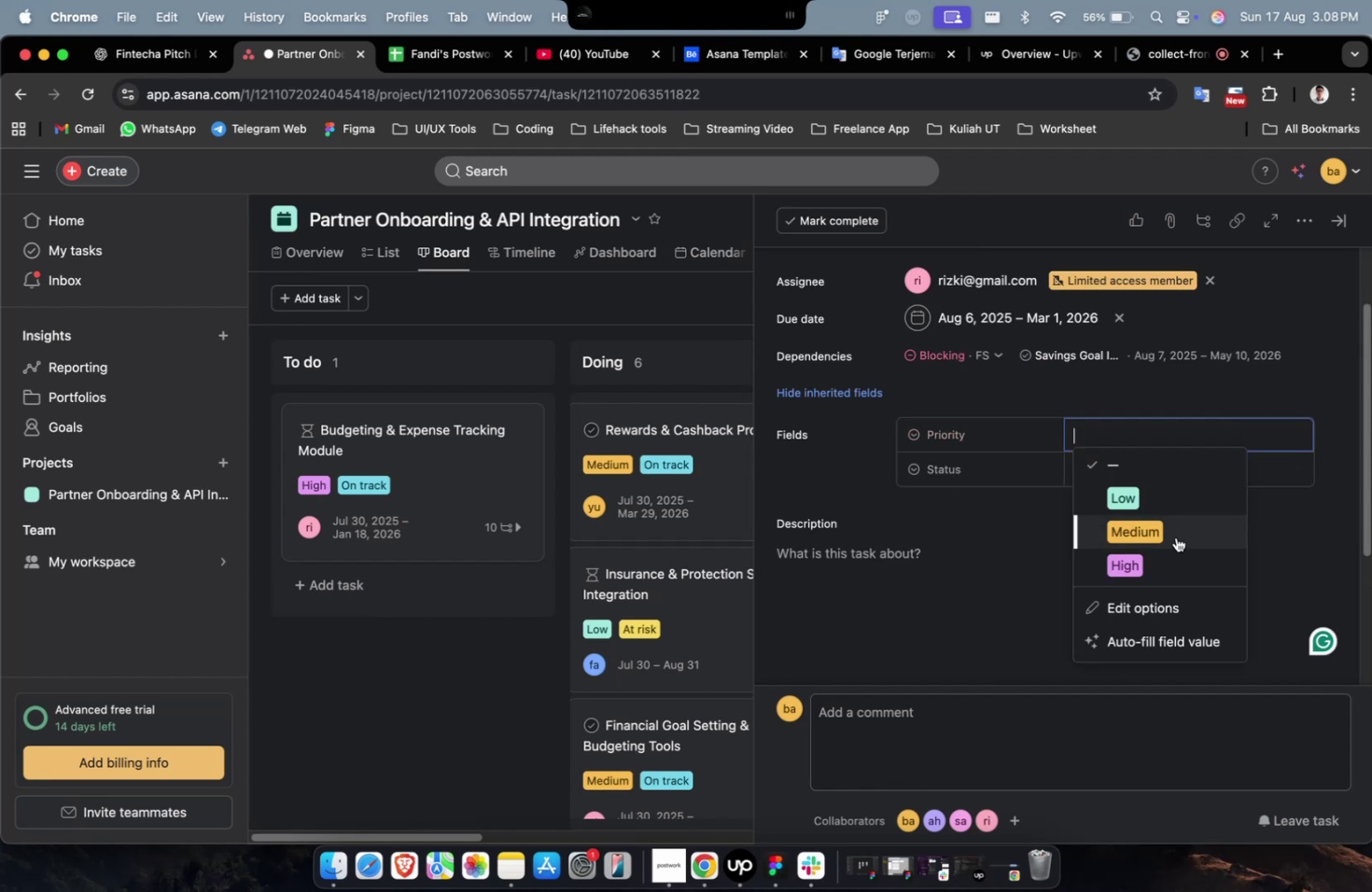 
triple_click([1175, 537])
 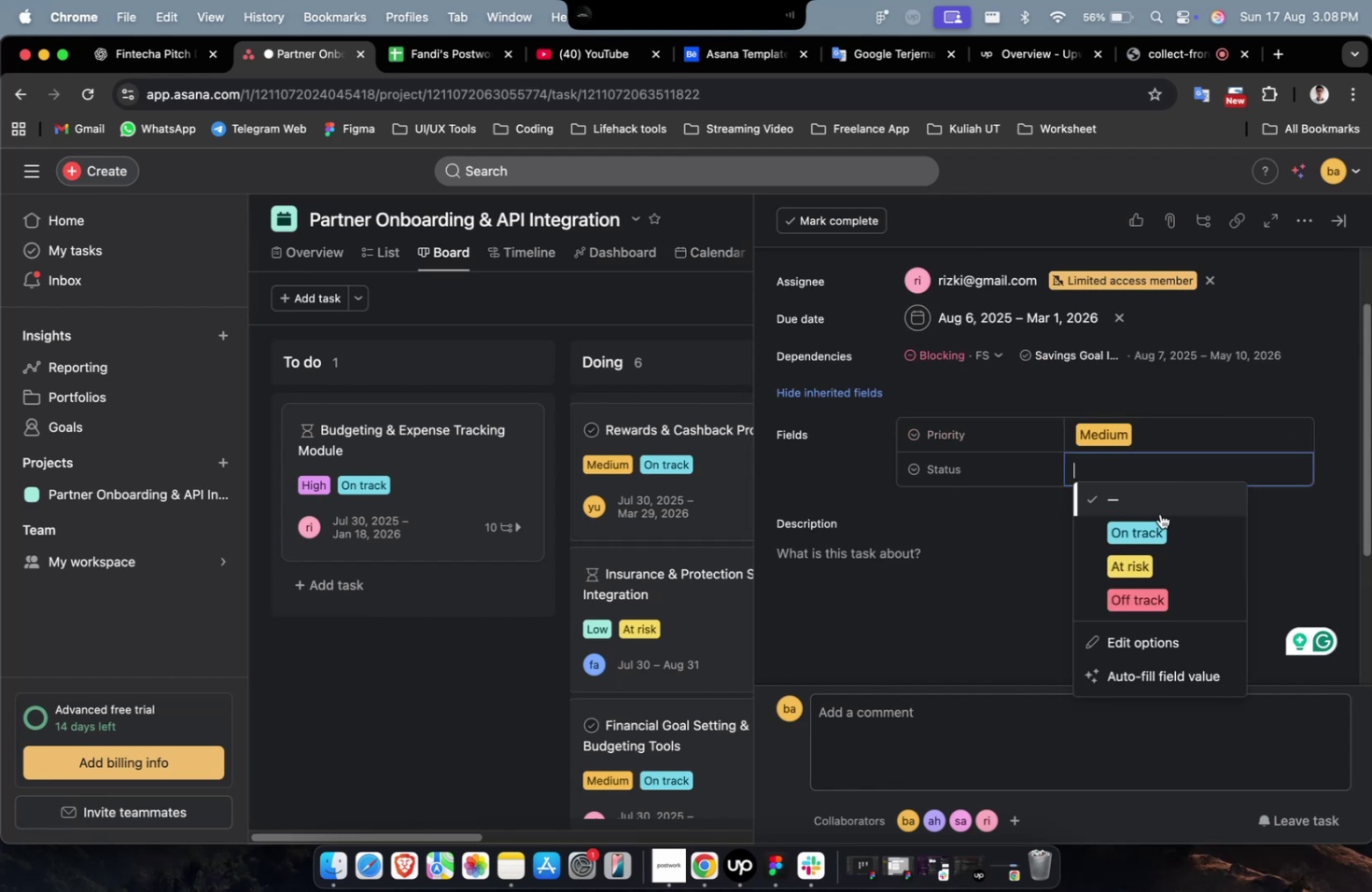 
triple_click([1156, 525])
 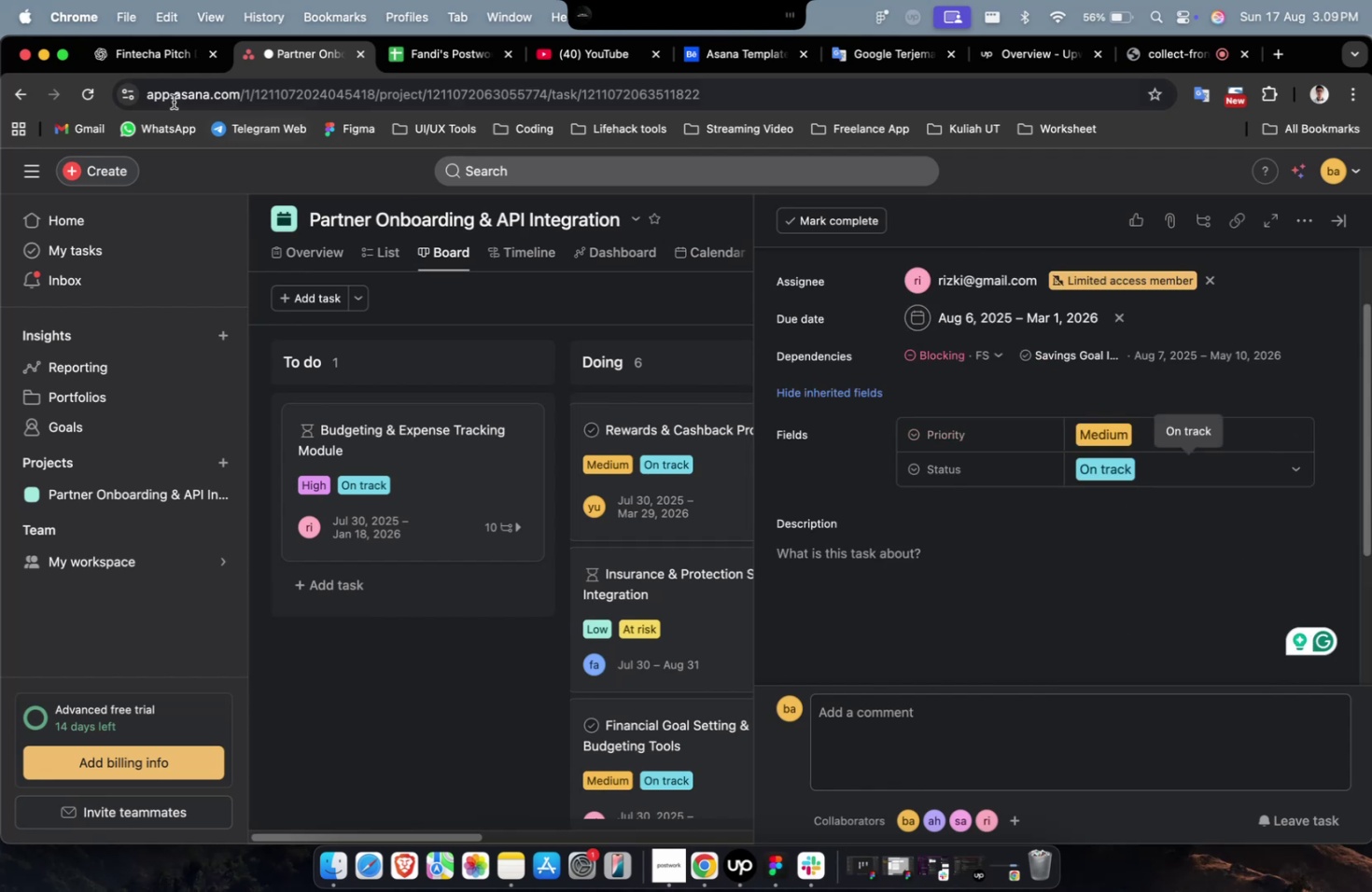 
left_click([181, 64])
 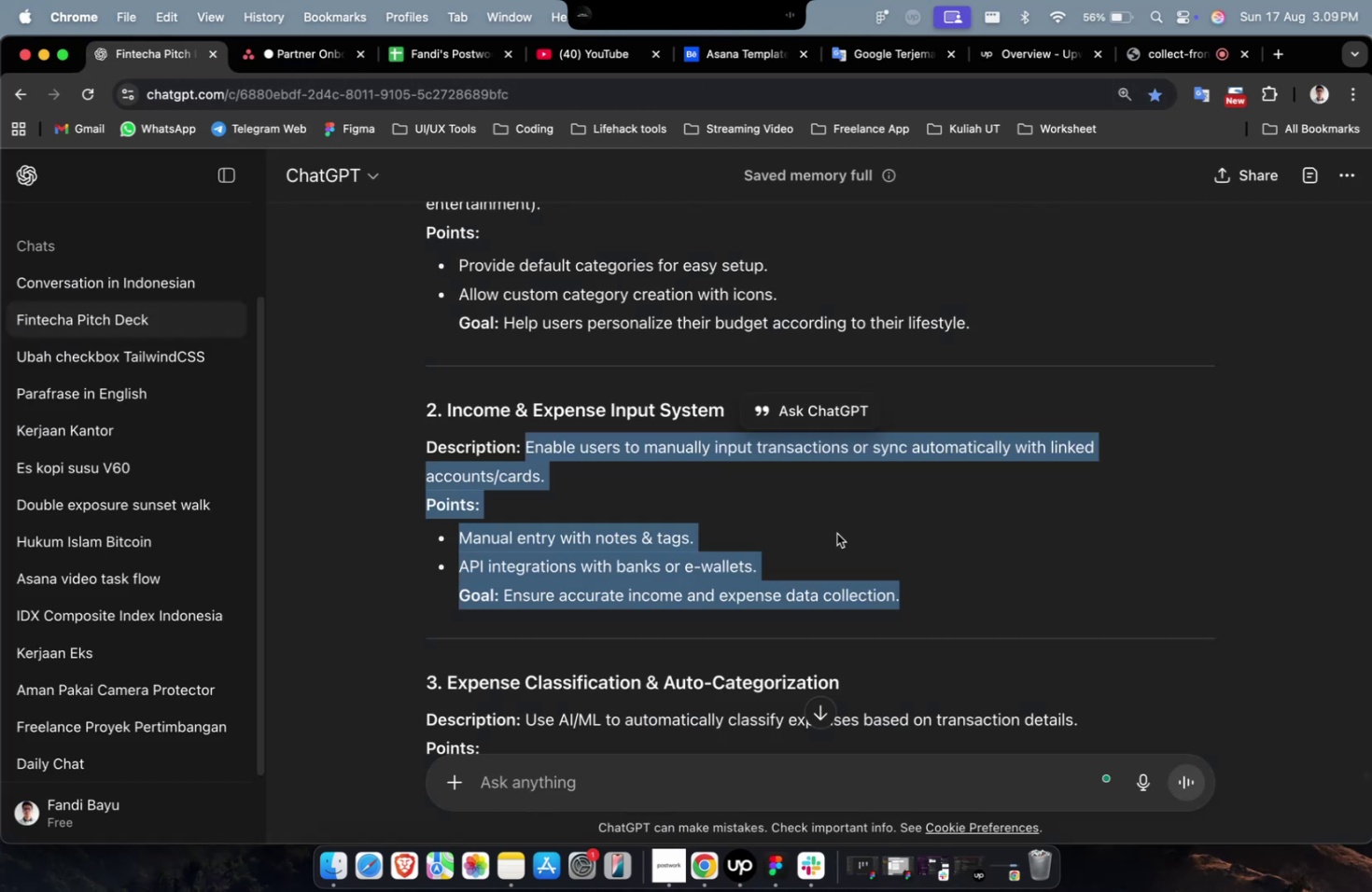 
scroll: coordinate [836, 533], scroll_direction: up, amount: 2.0
 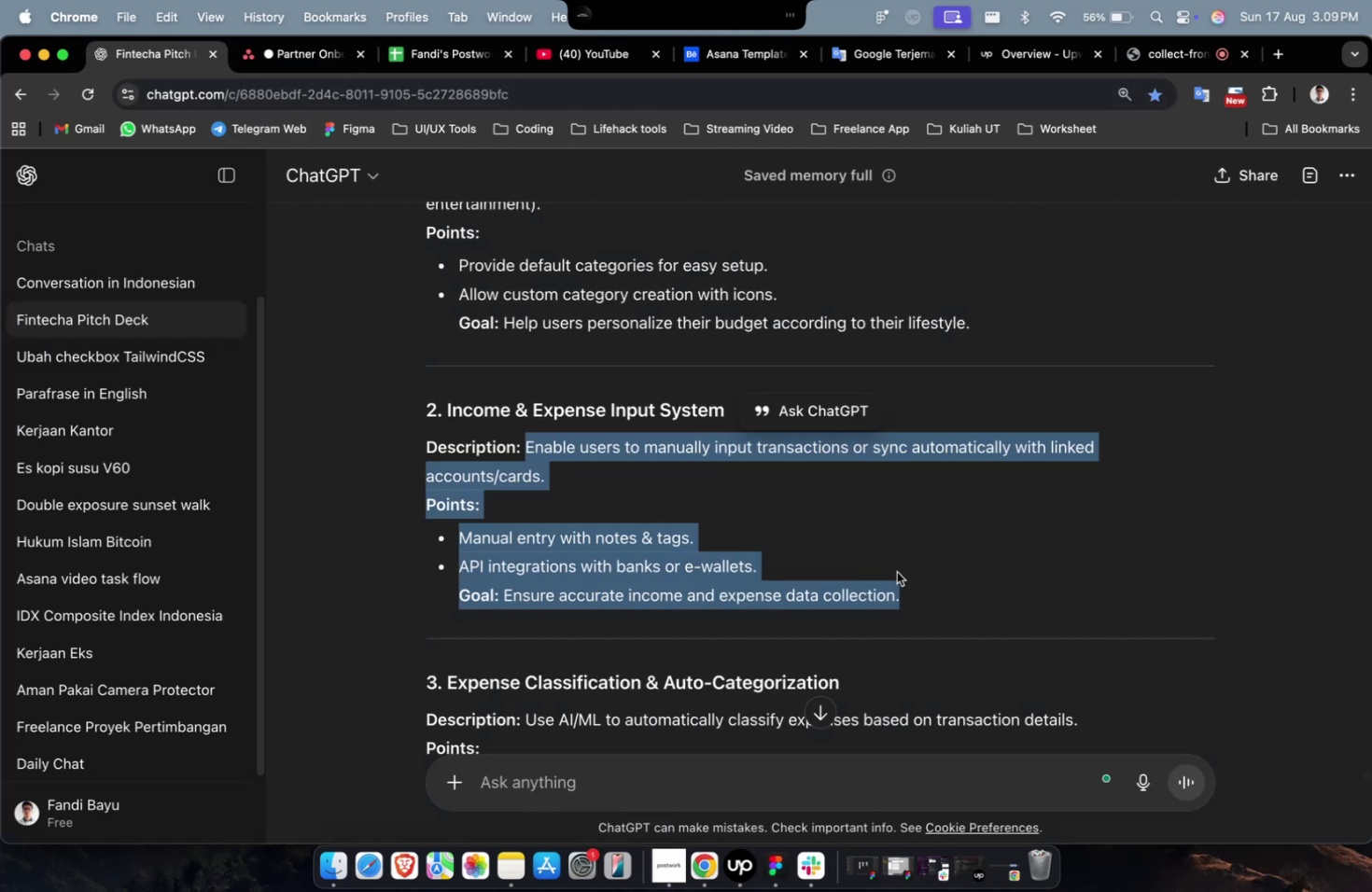 
left_click([896, 571])
 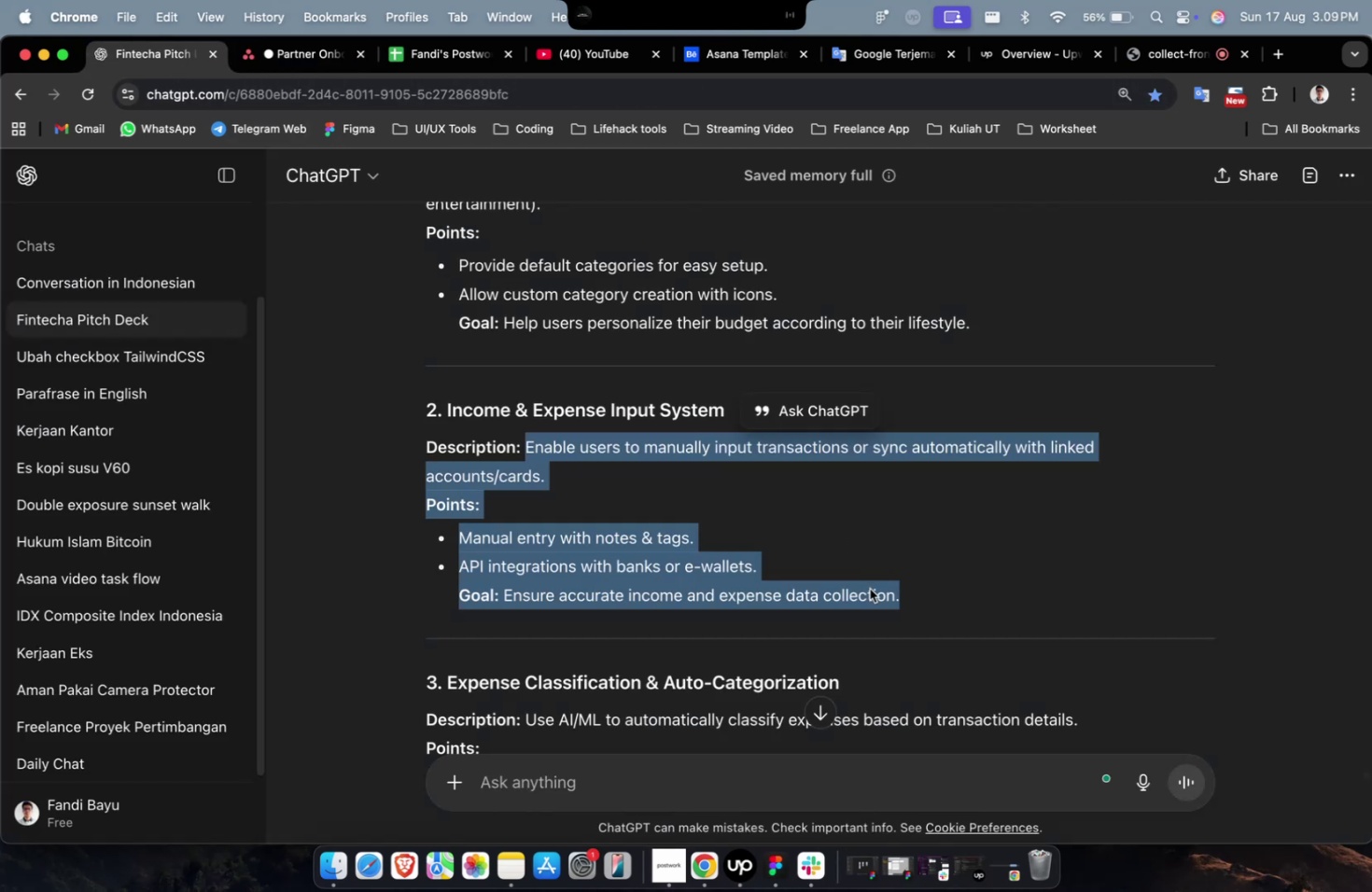 
scroll: coordinate [868, 589], scroll_direction: up, amount: 6.0
 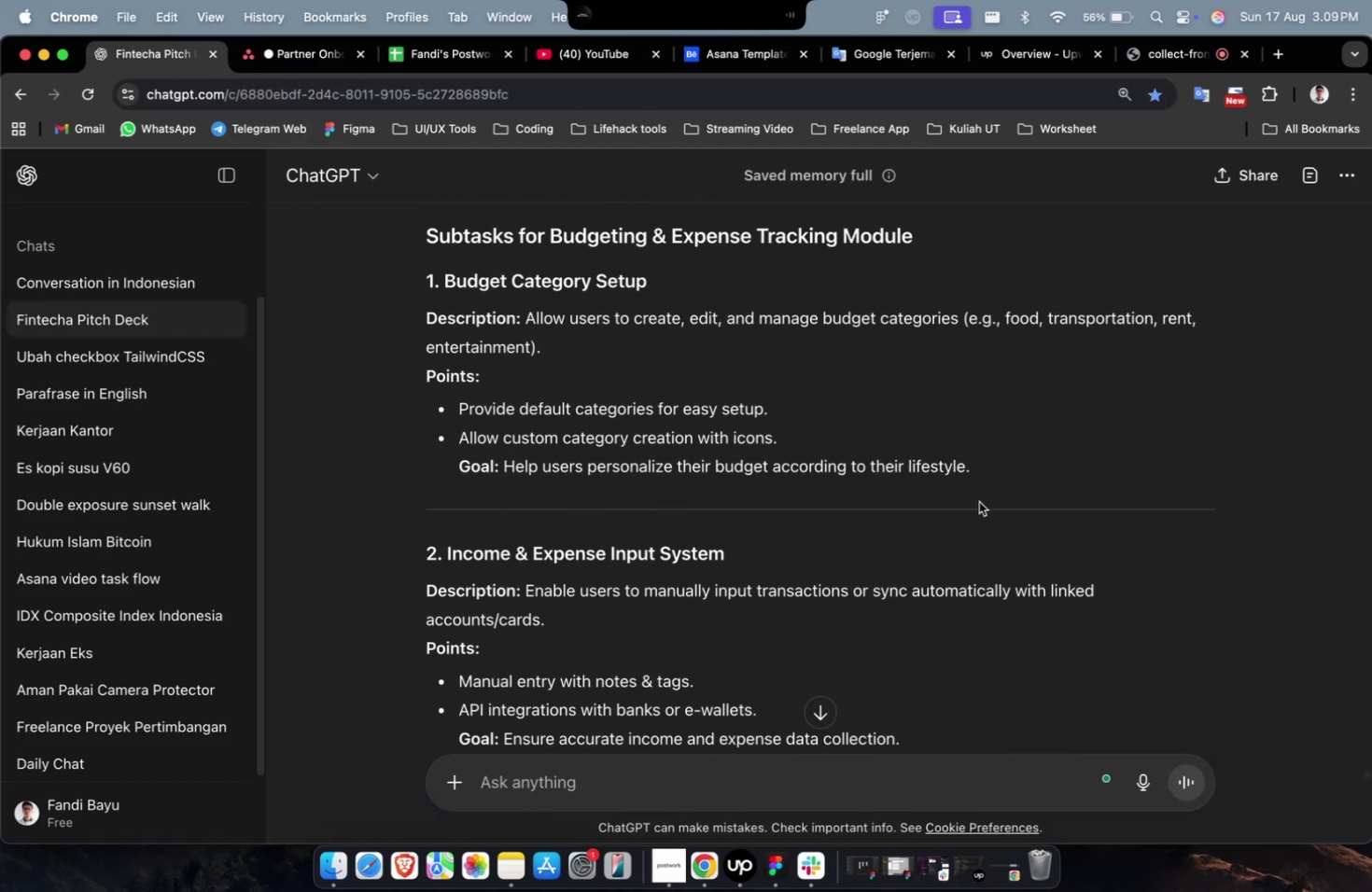 
left_click_drag(start_coordinate=[977, 485], to_coordinate=[525, 328])
 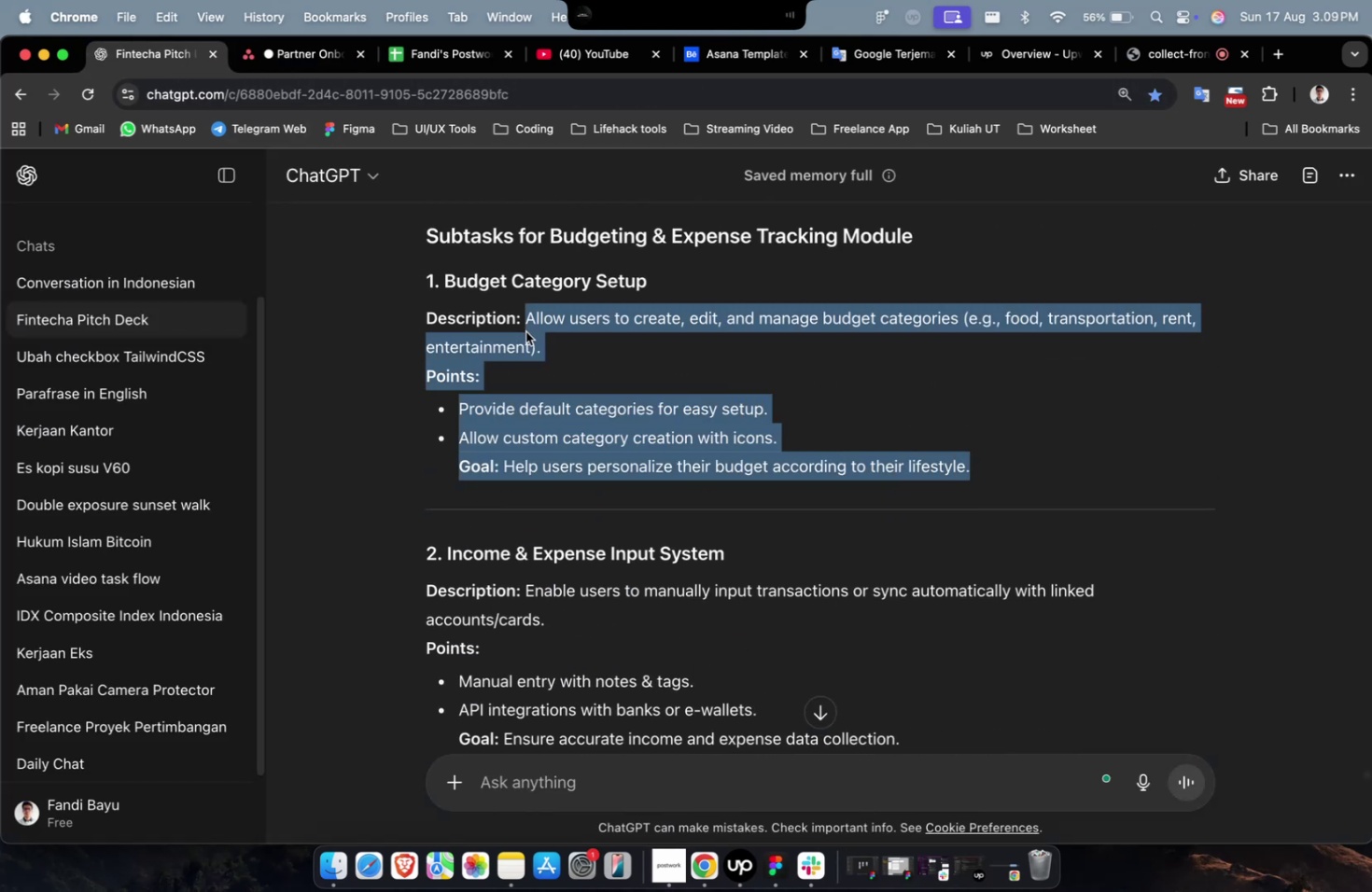 
key(Meta+C)
 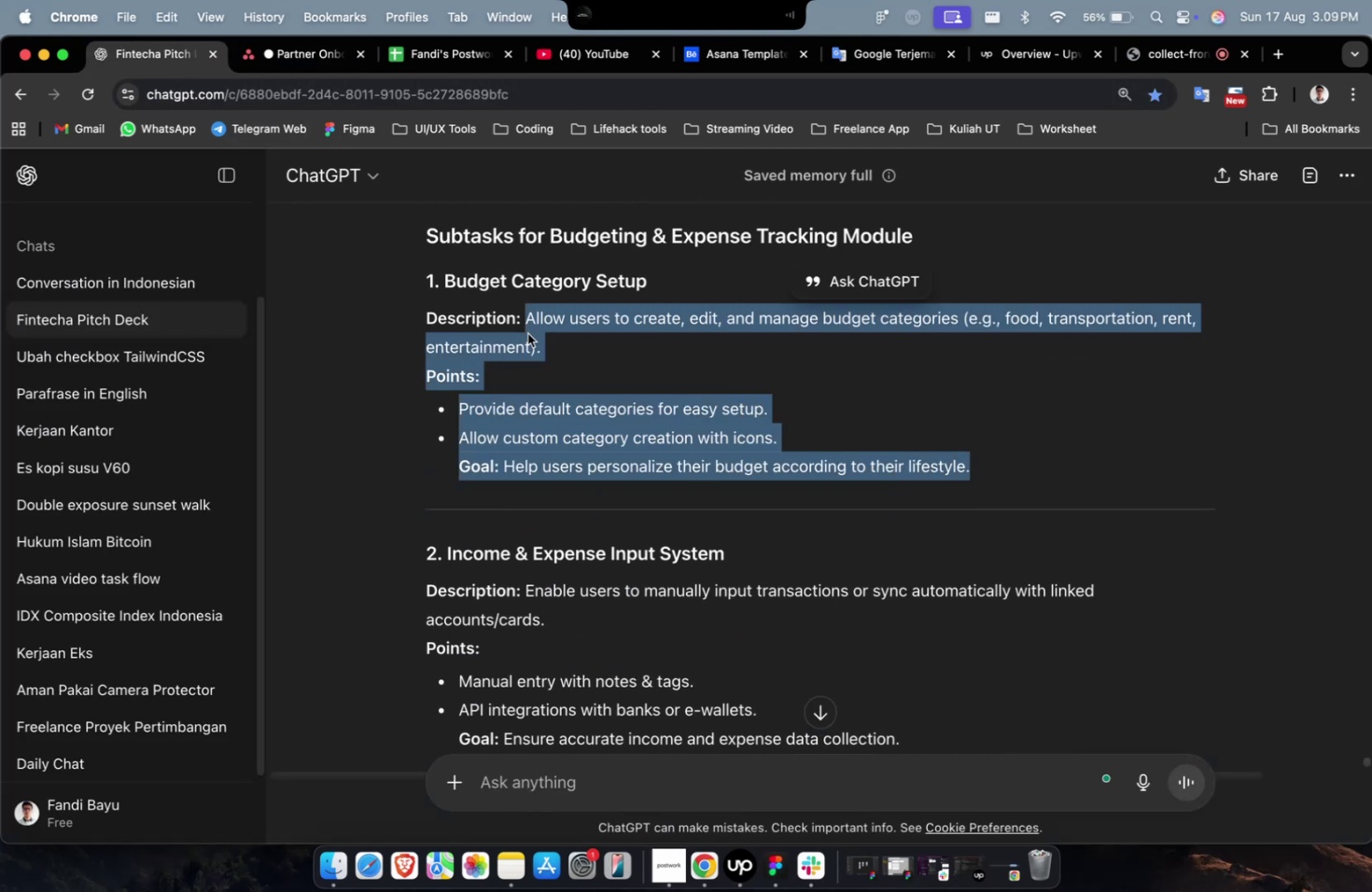 
key(Meta+C)
 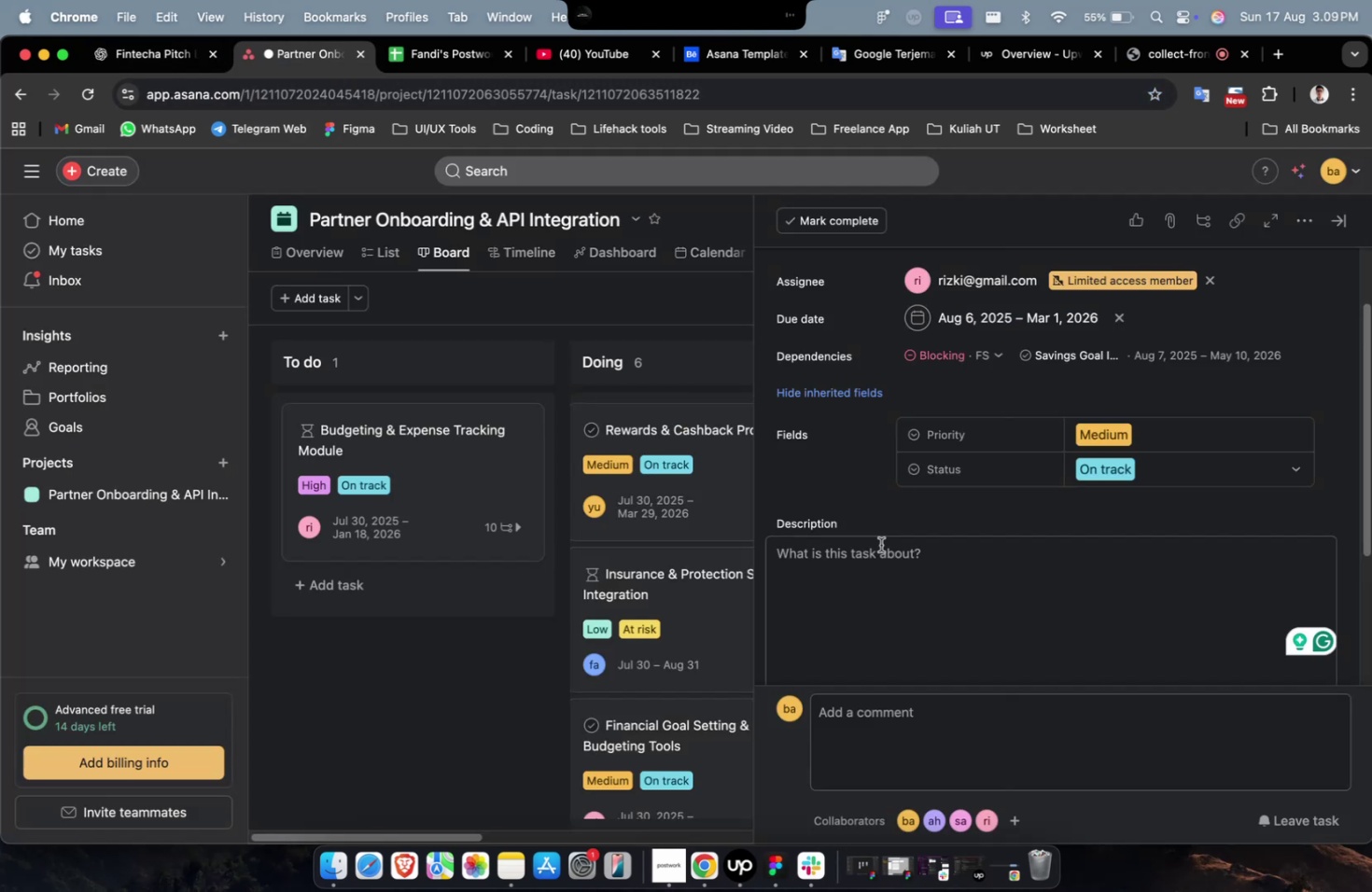 
double_click([886, 570])
 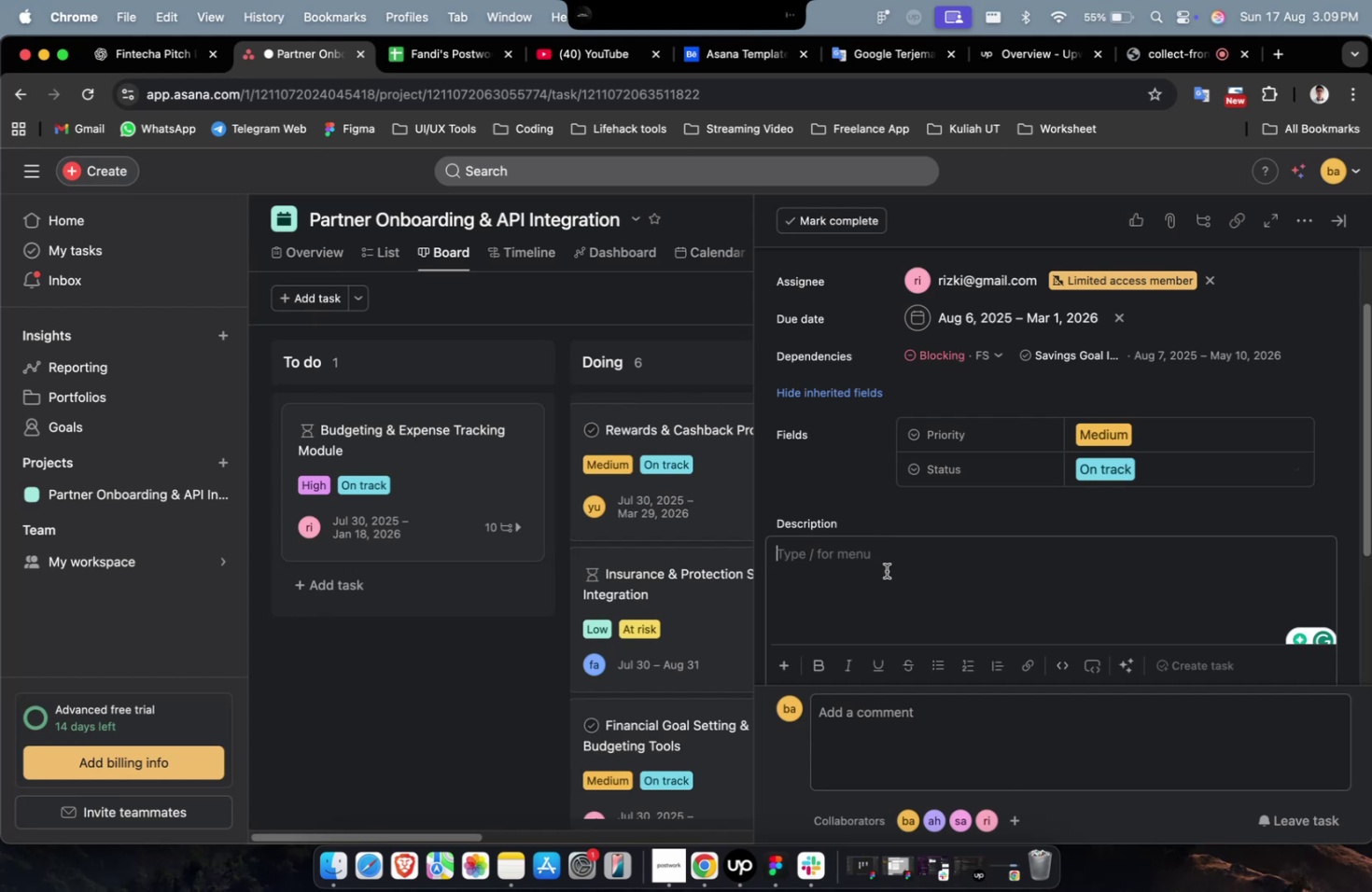 
key(Meta+V)
 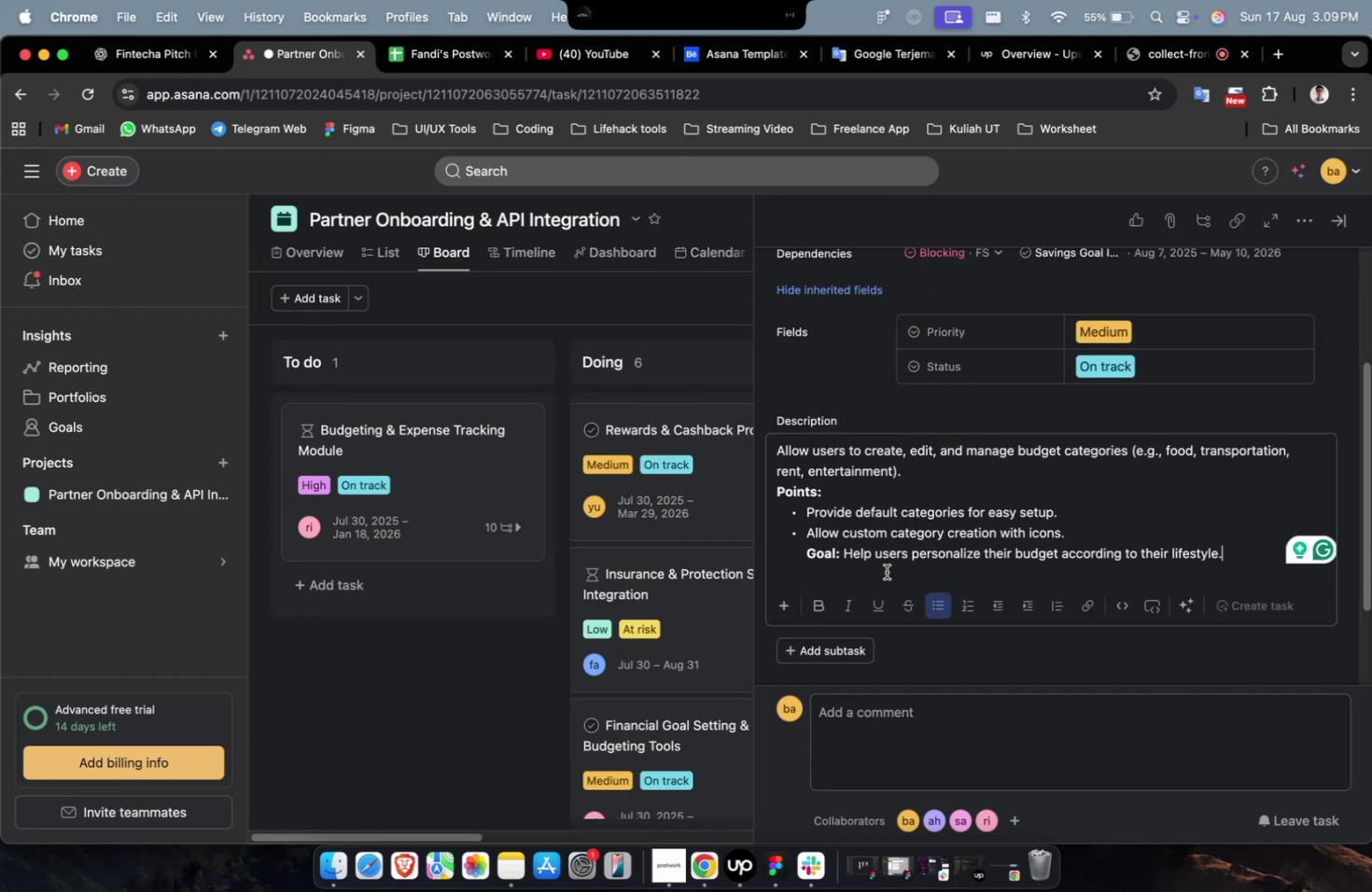 
scroll: coordinate [886, 571], scroll_direction: down, amount: 14.0
 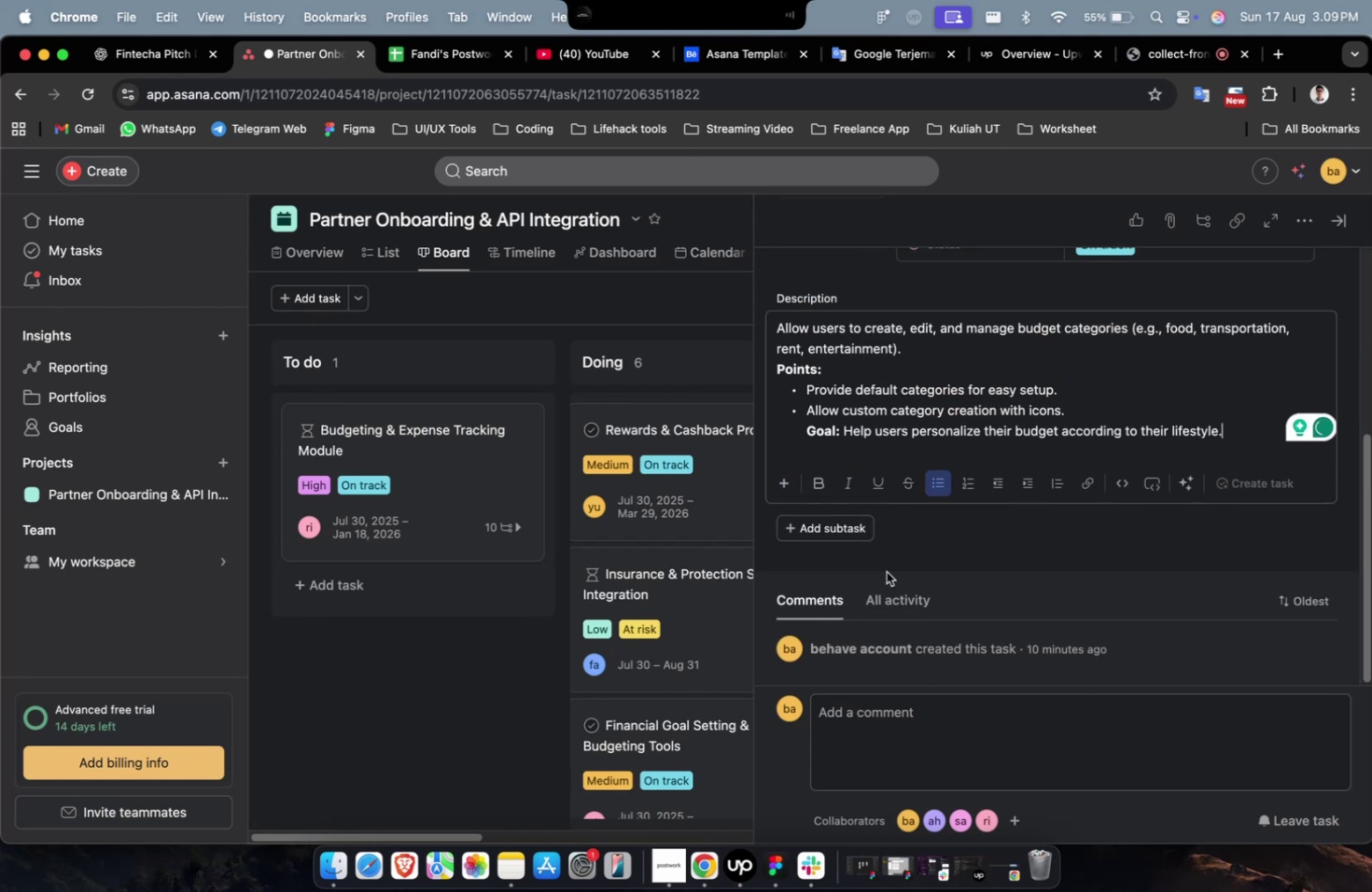 
key(Escape)
 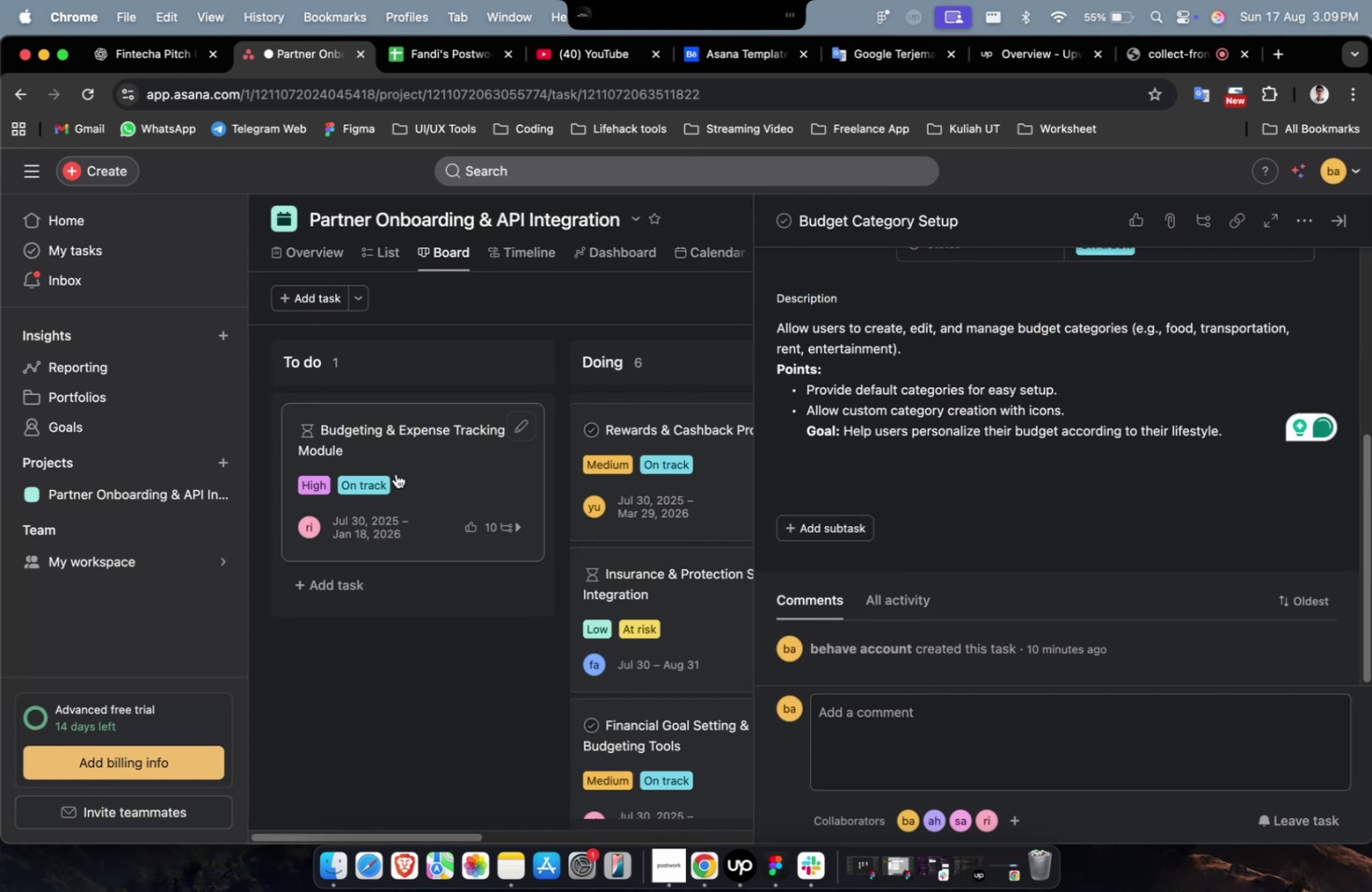 
left_click_drag(start_coordinate=[397, 467], to_coordinate=[636, 407])
 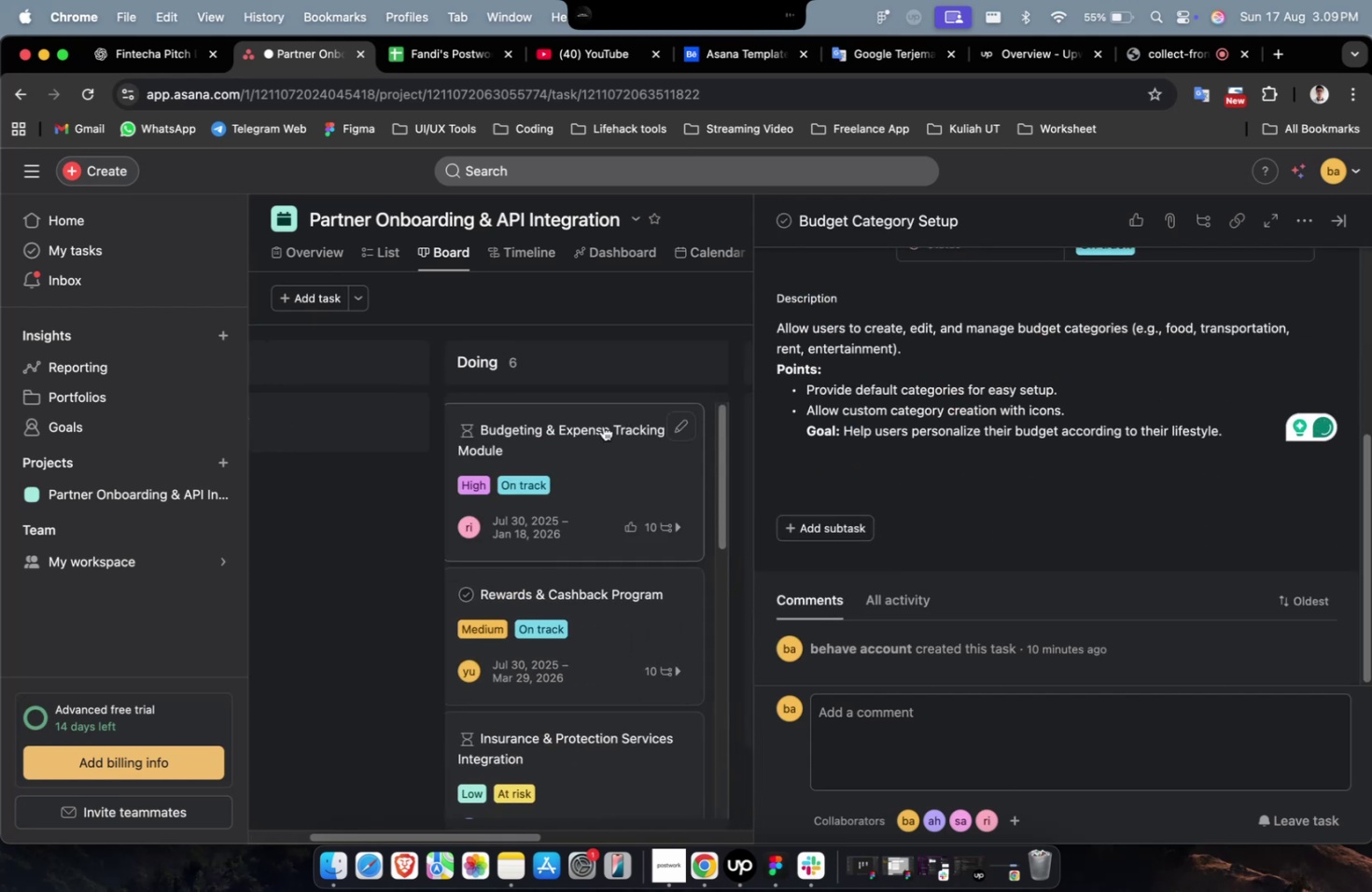 
key(Escape)
 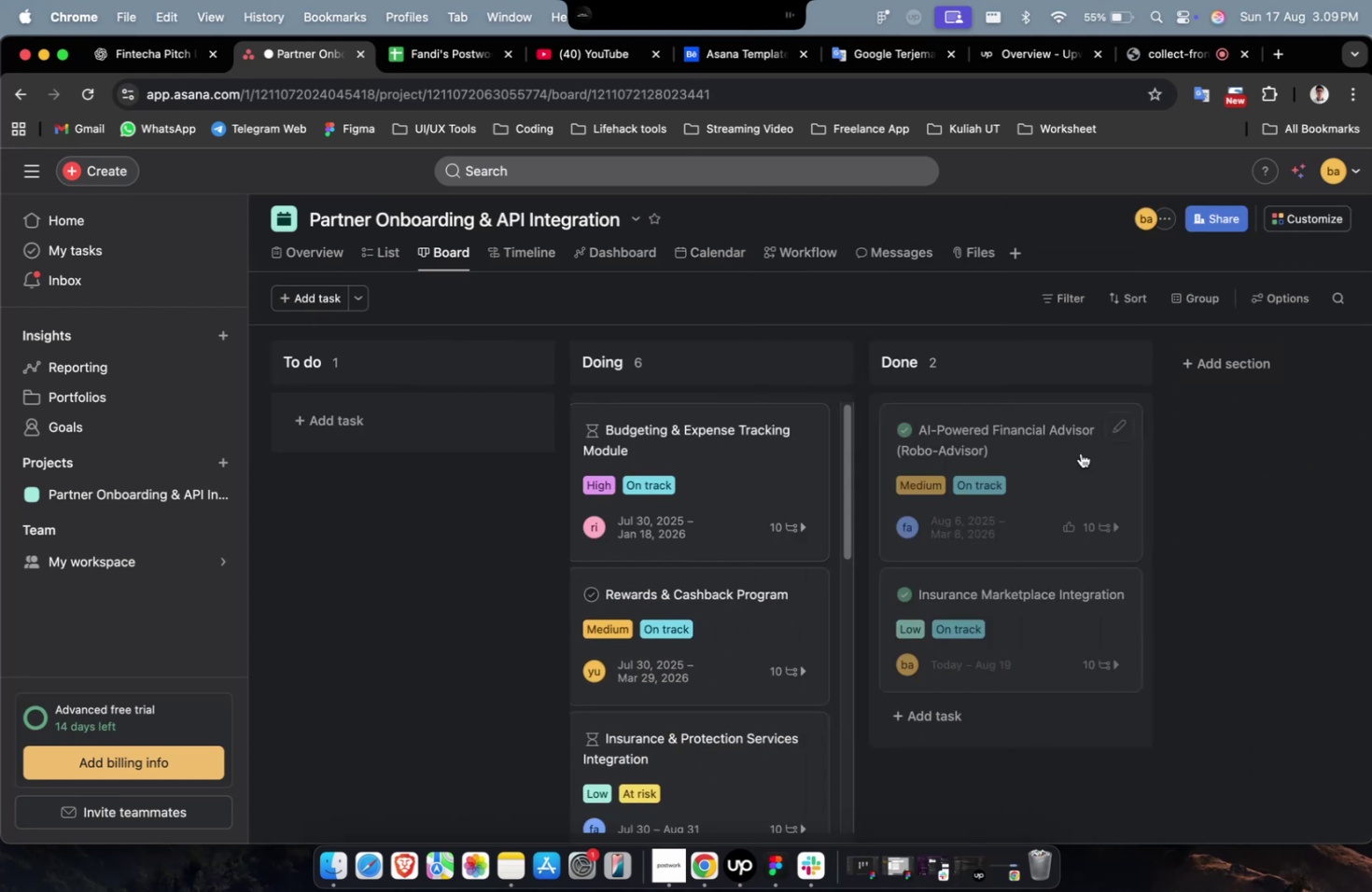 
scroll: coordinate [797, 578], scroll_direction: down, amount: 25.0
 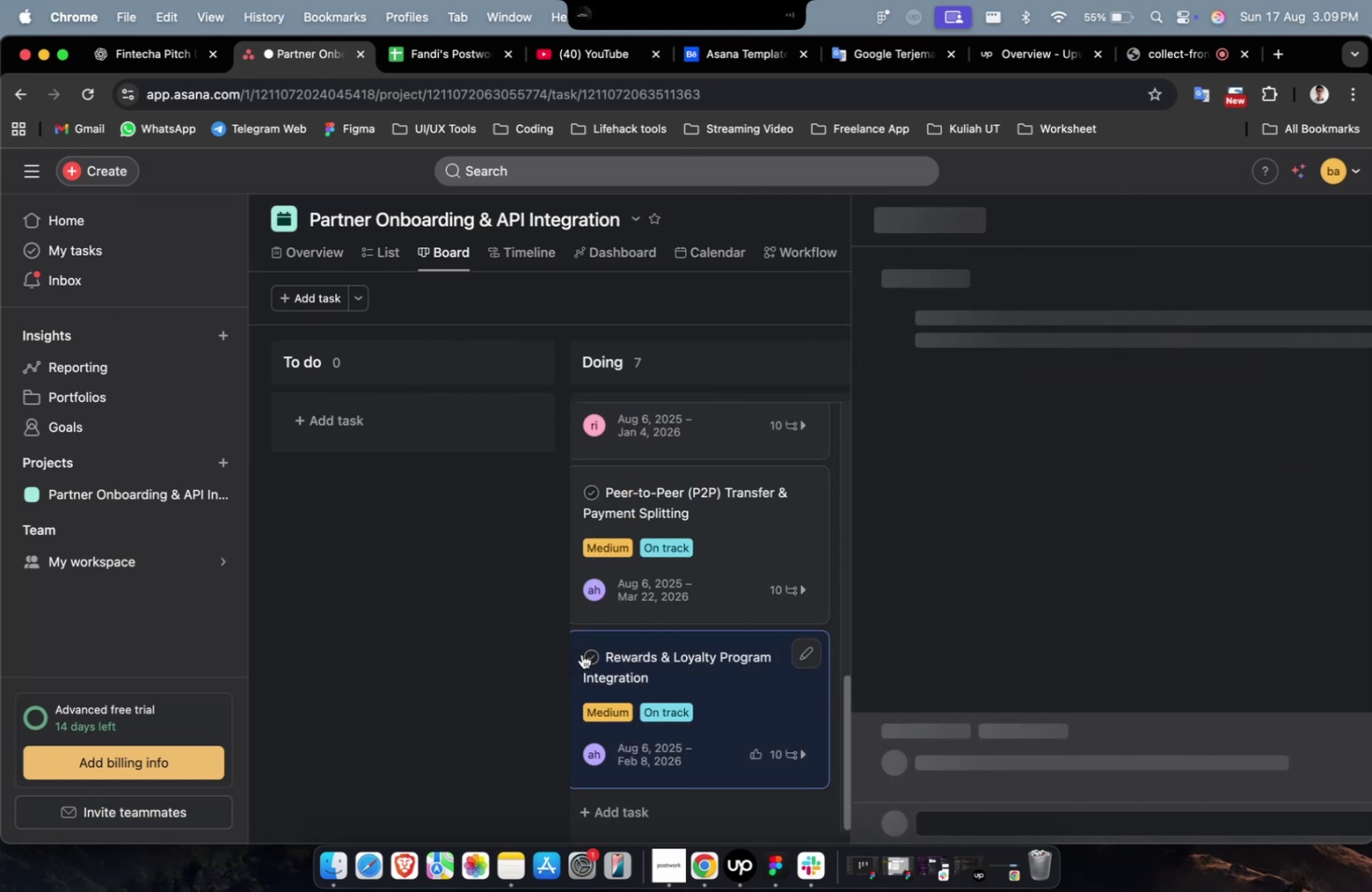 
double_click([587, 657])
 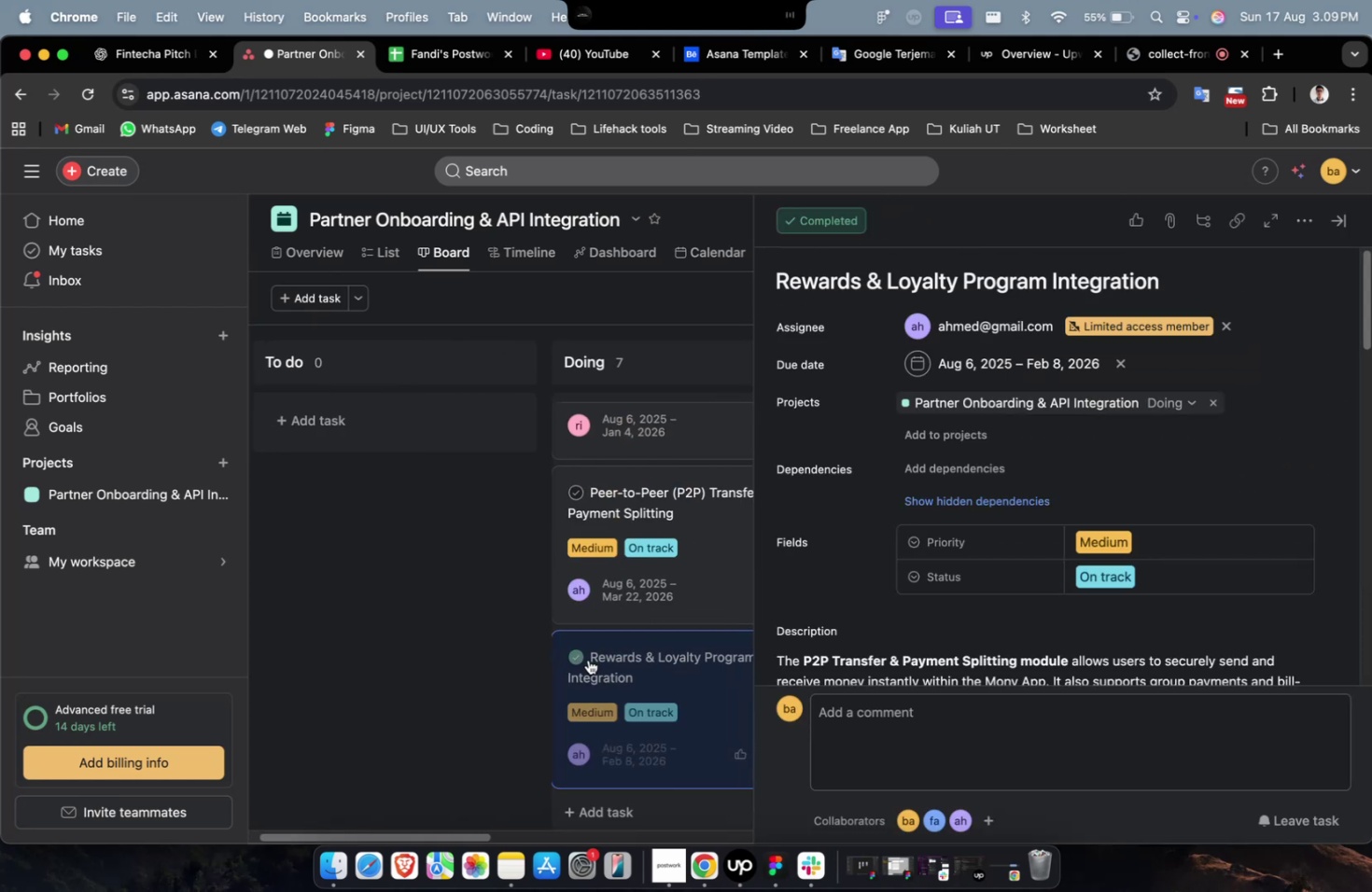 
key(Escape)
 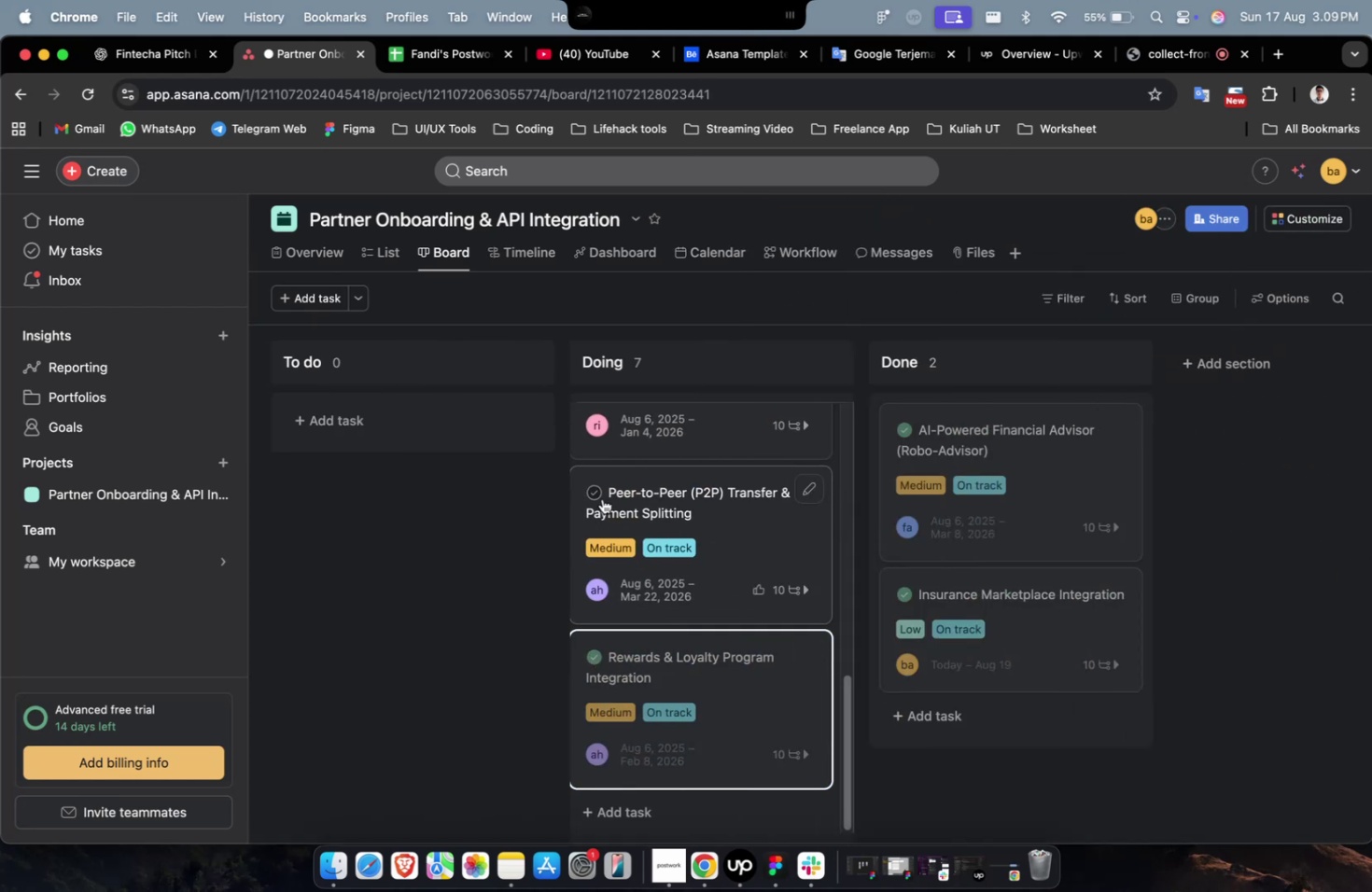 
left_click([593, 490])
 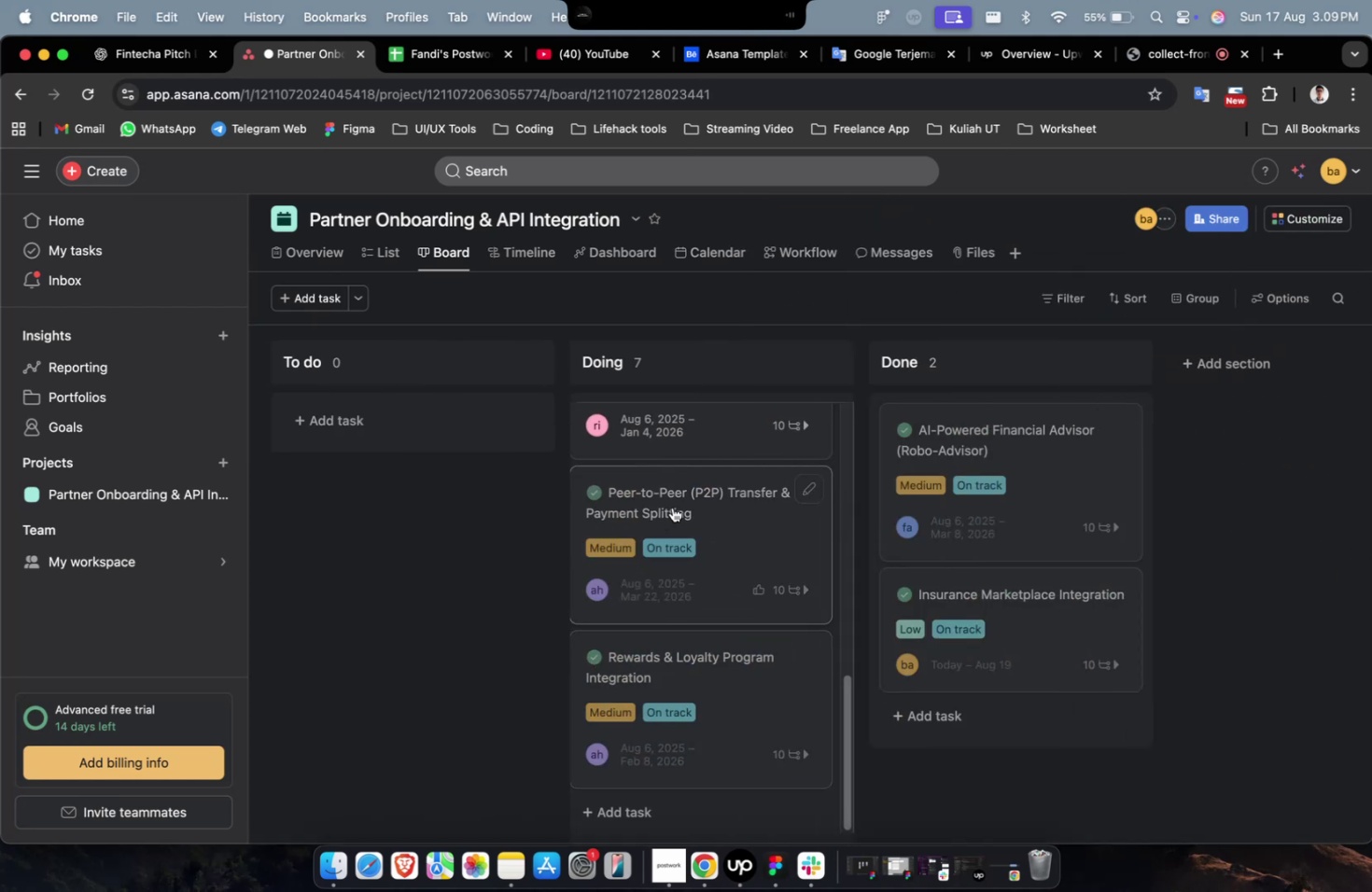 
left_click_drag(start_coordinate=[672, 505], to_coordinate=[890, 447])
 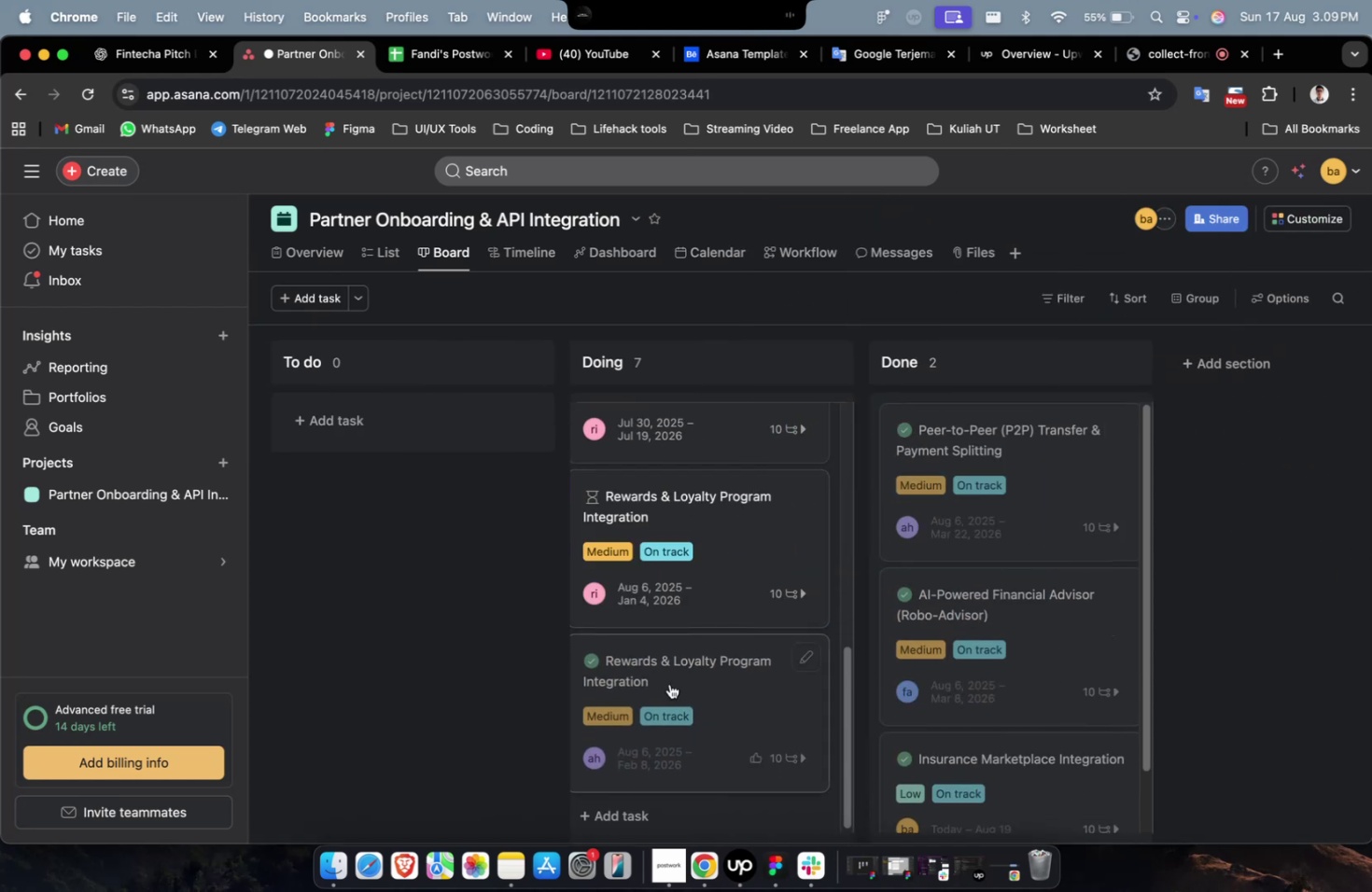 
left_click_drag(start_coordinate=[679, 682], to_coordinate=[944, 490])
 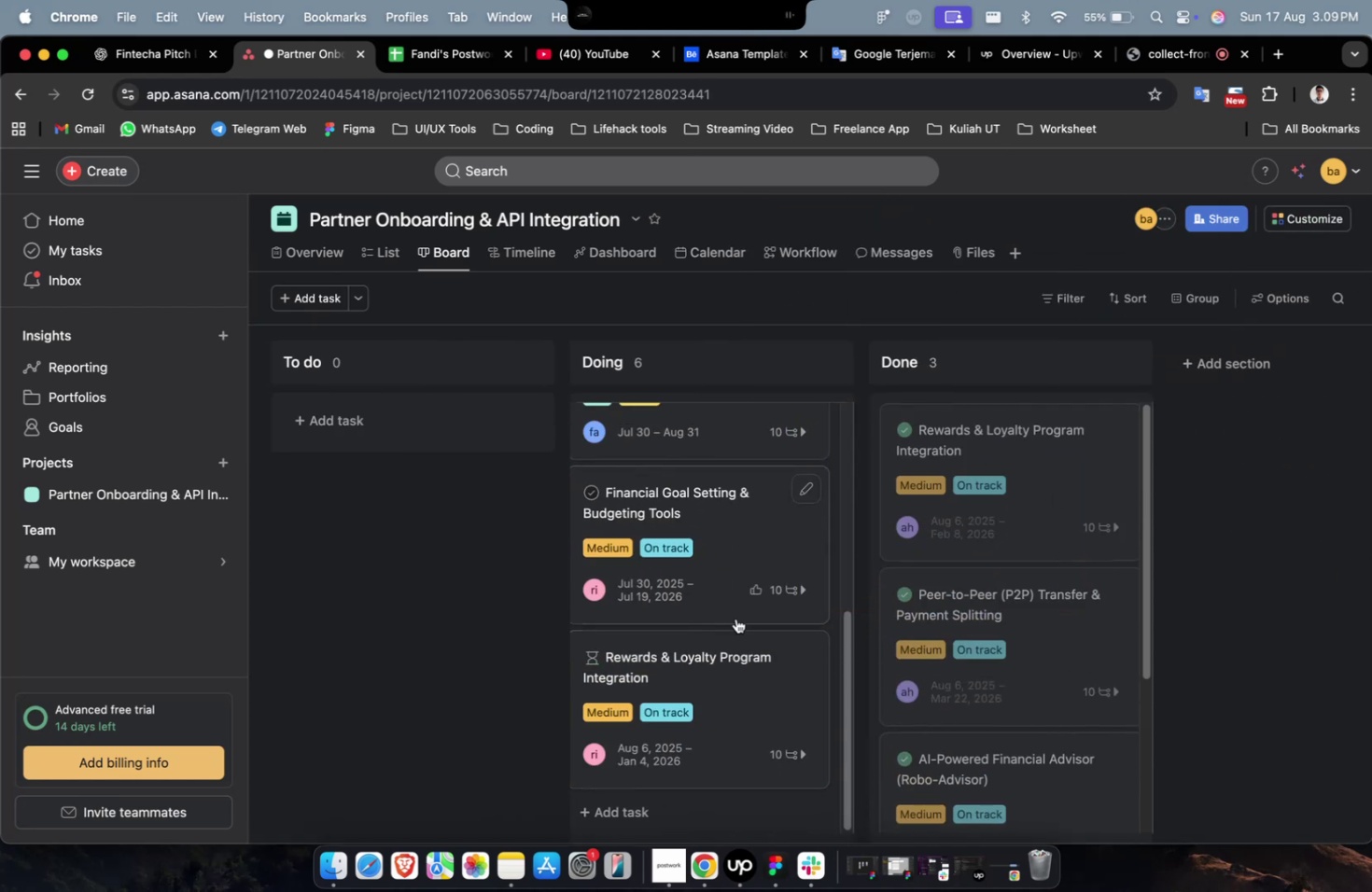 
scroll: coordinate [721, 627], scroll_direction: up, amount: 10.0
 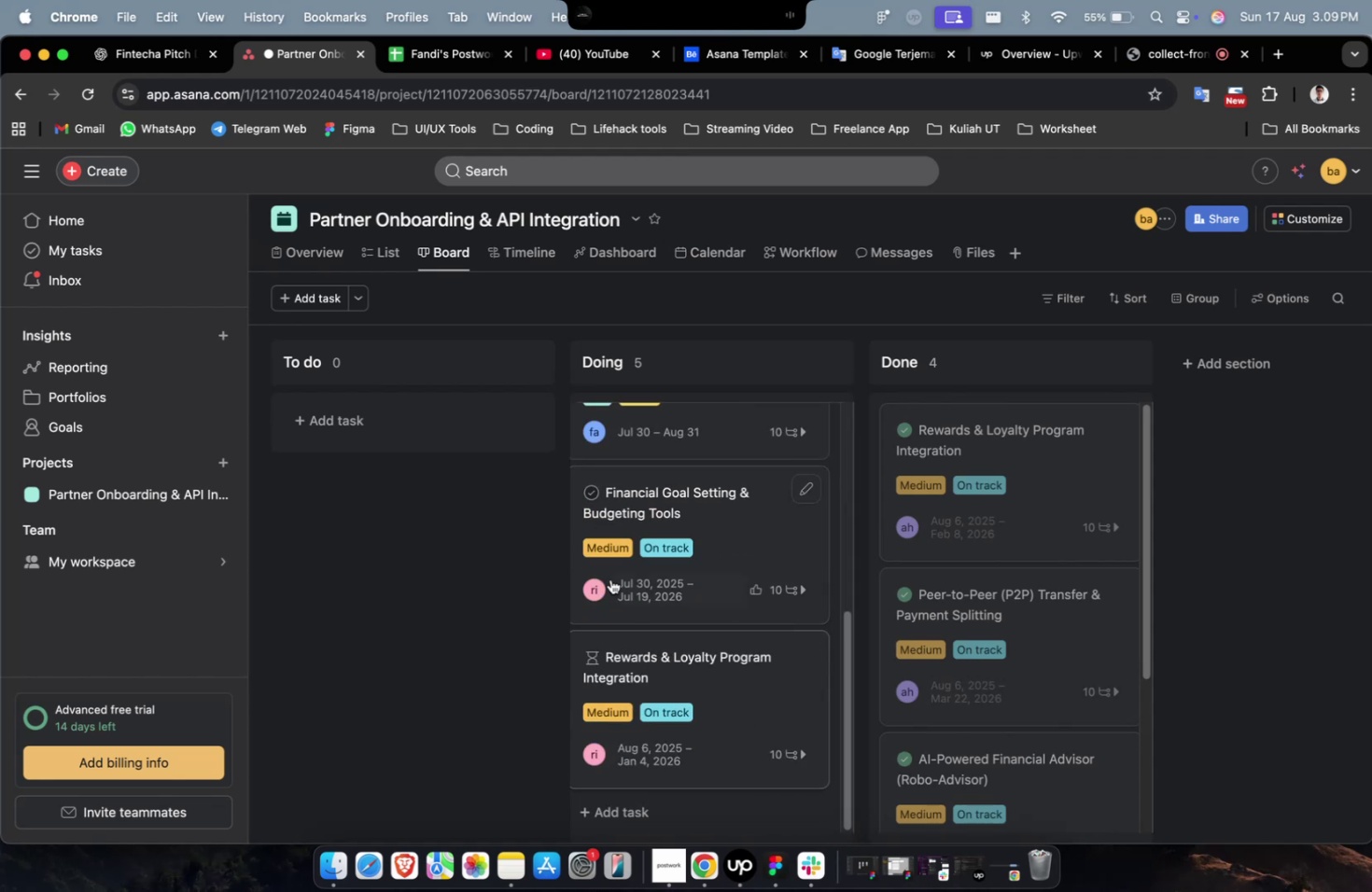 
left_click([589, 491])
 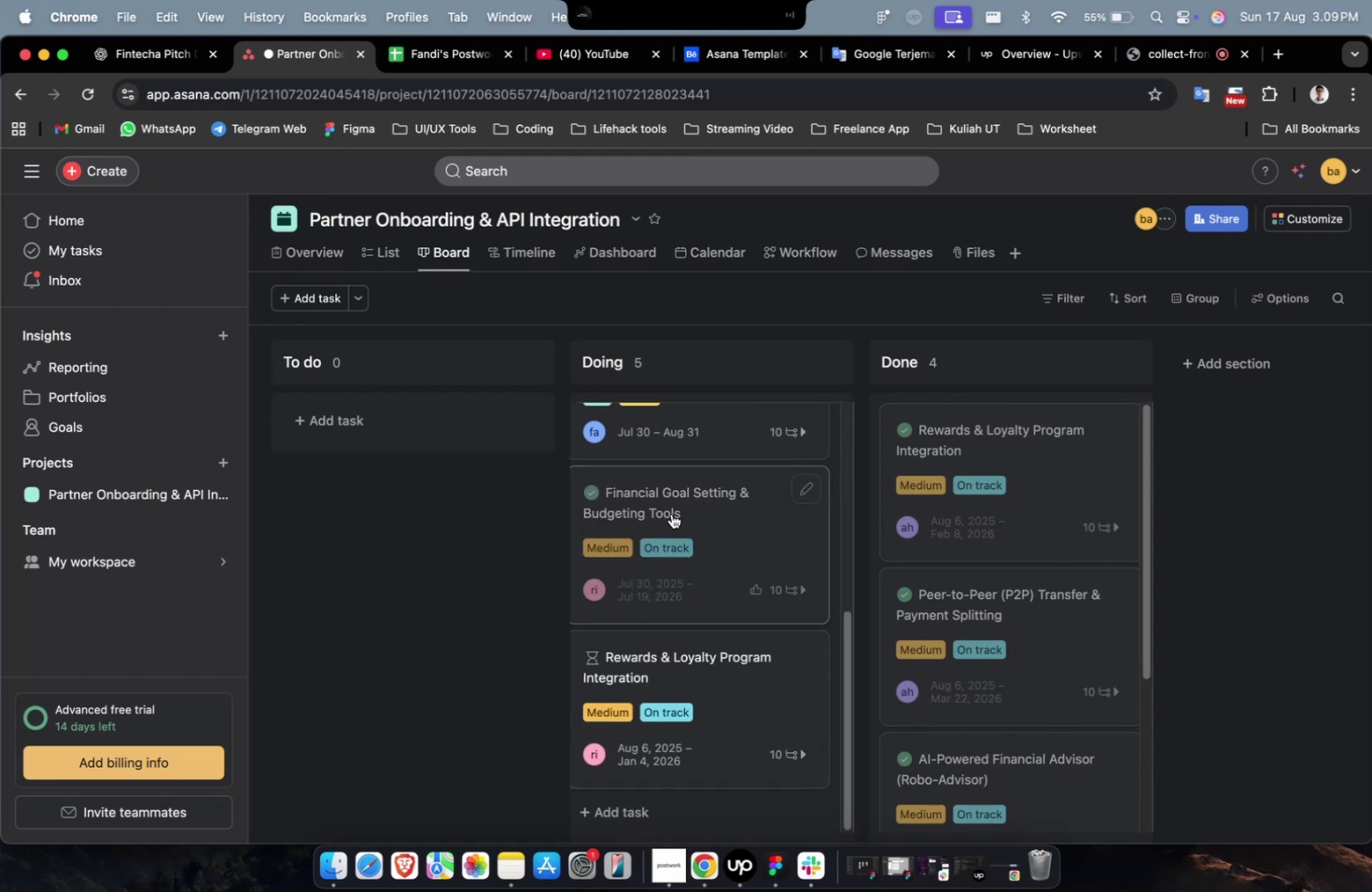 
left_click_drag(start_coordinate=[671, 509], to_coordinate=[931, 462])
 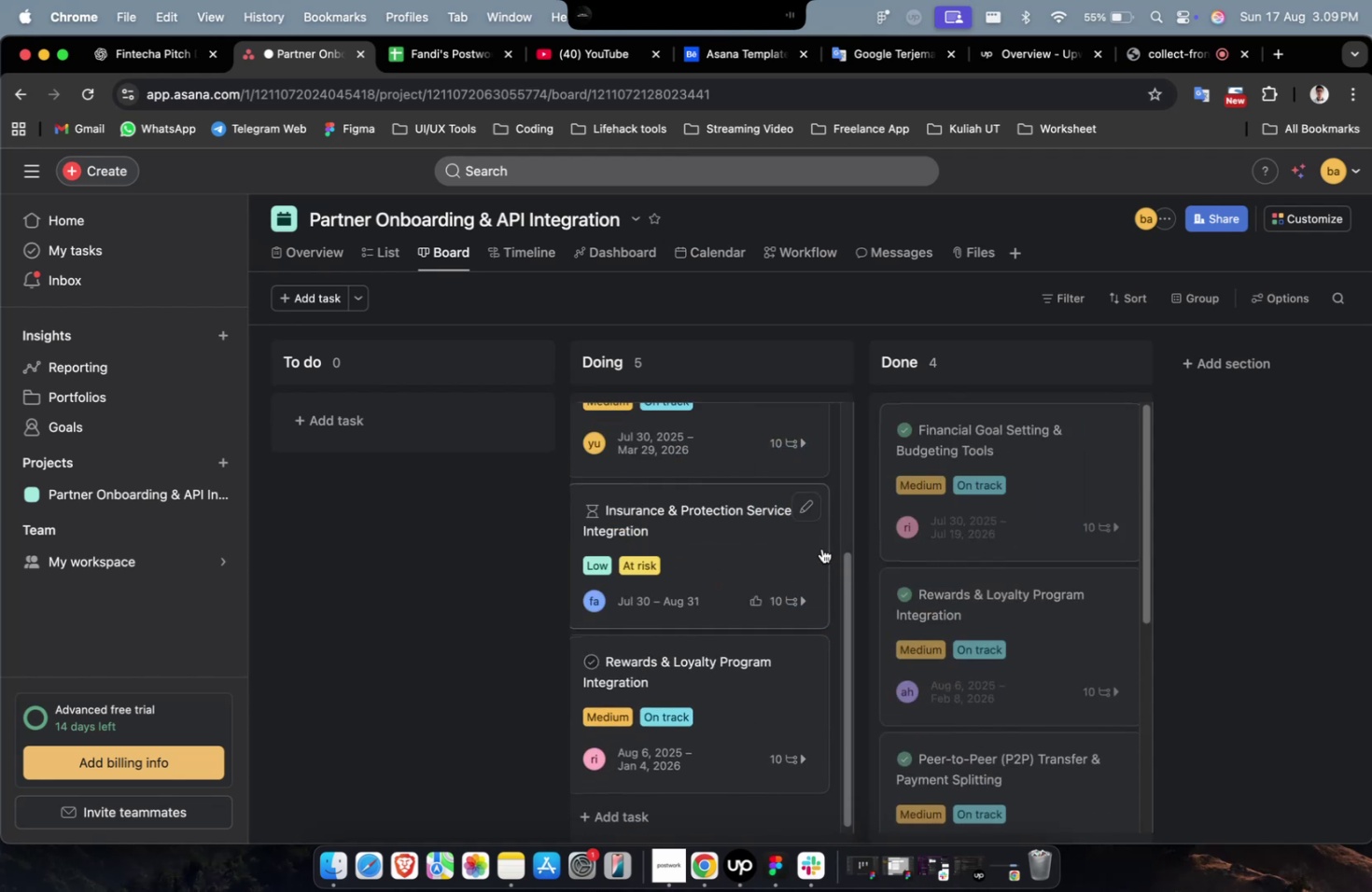 
scroll: coordinate [733, 597], scroll_direction: up, amount: 11.0
 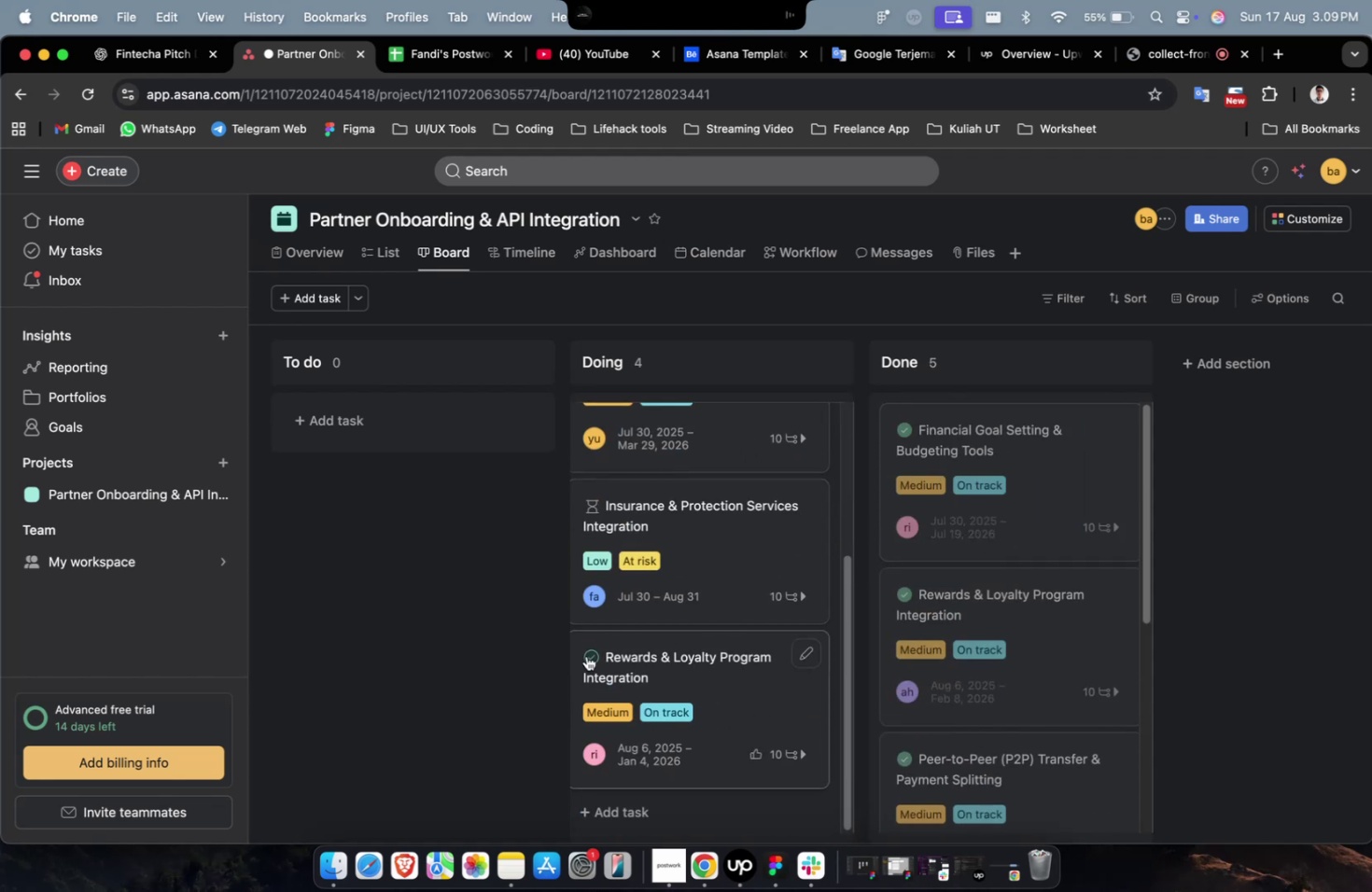 
left_click([587, 656])
 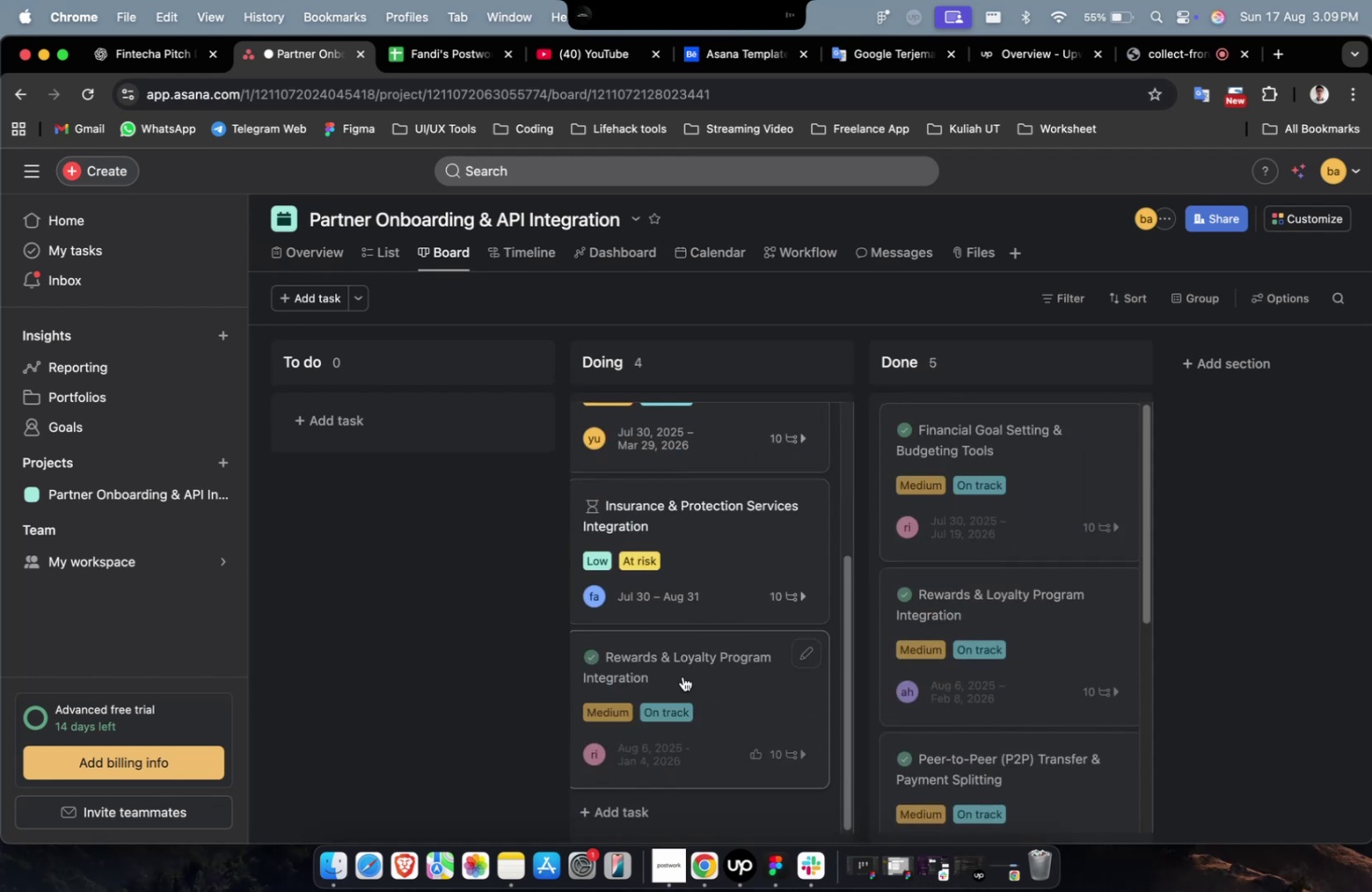 
left_click_drag(start_coordinate=[685, 676], to_coordinate=[970, 493])
 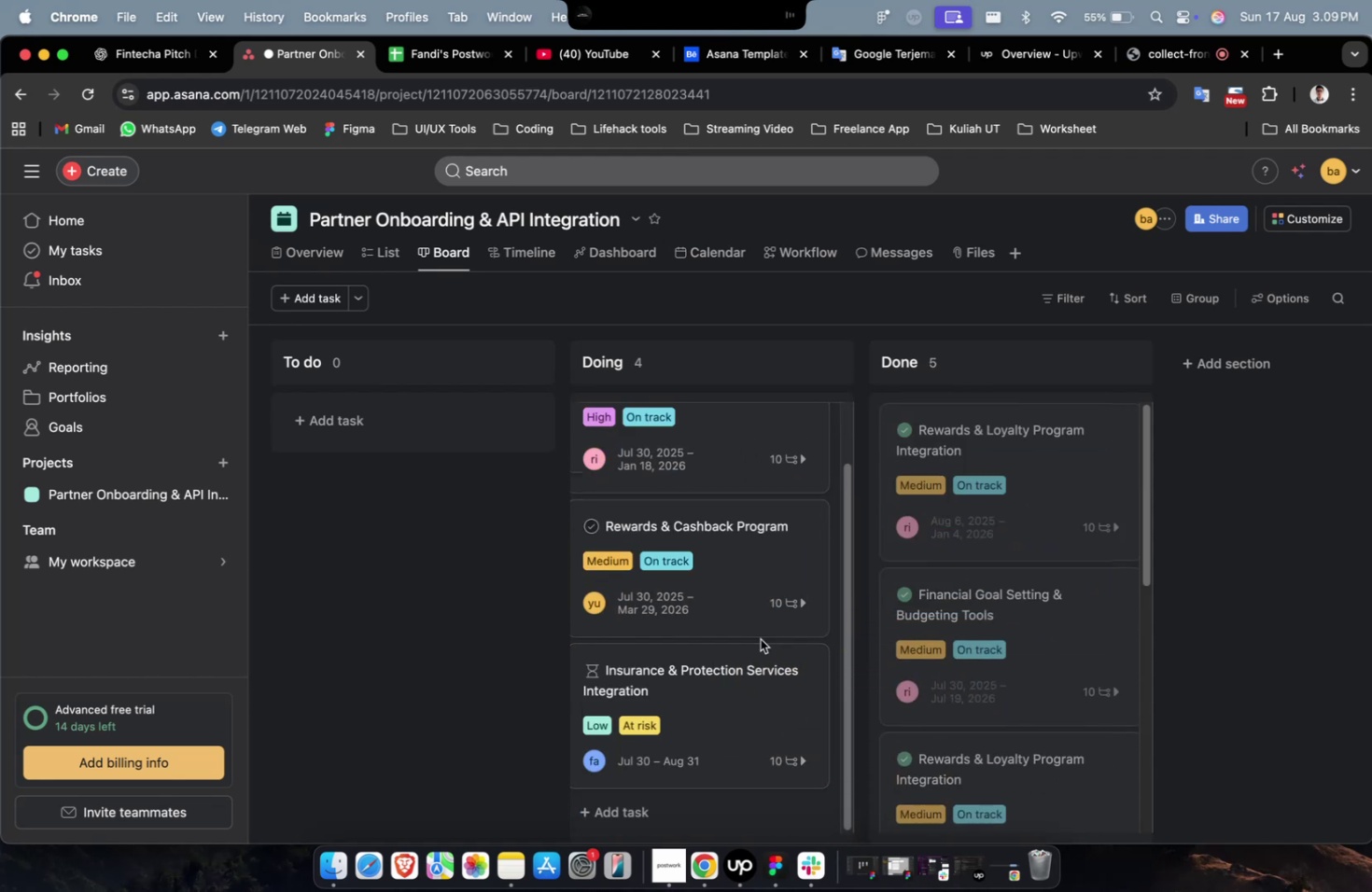 